 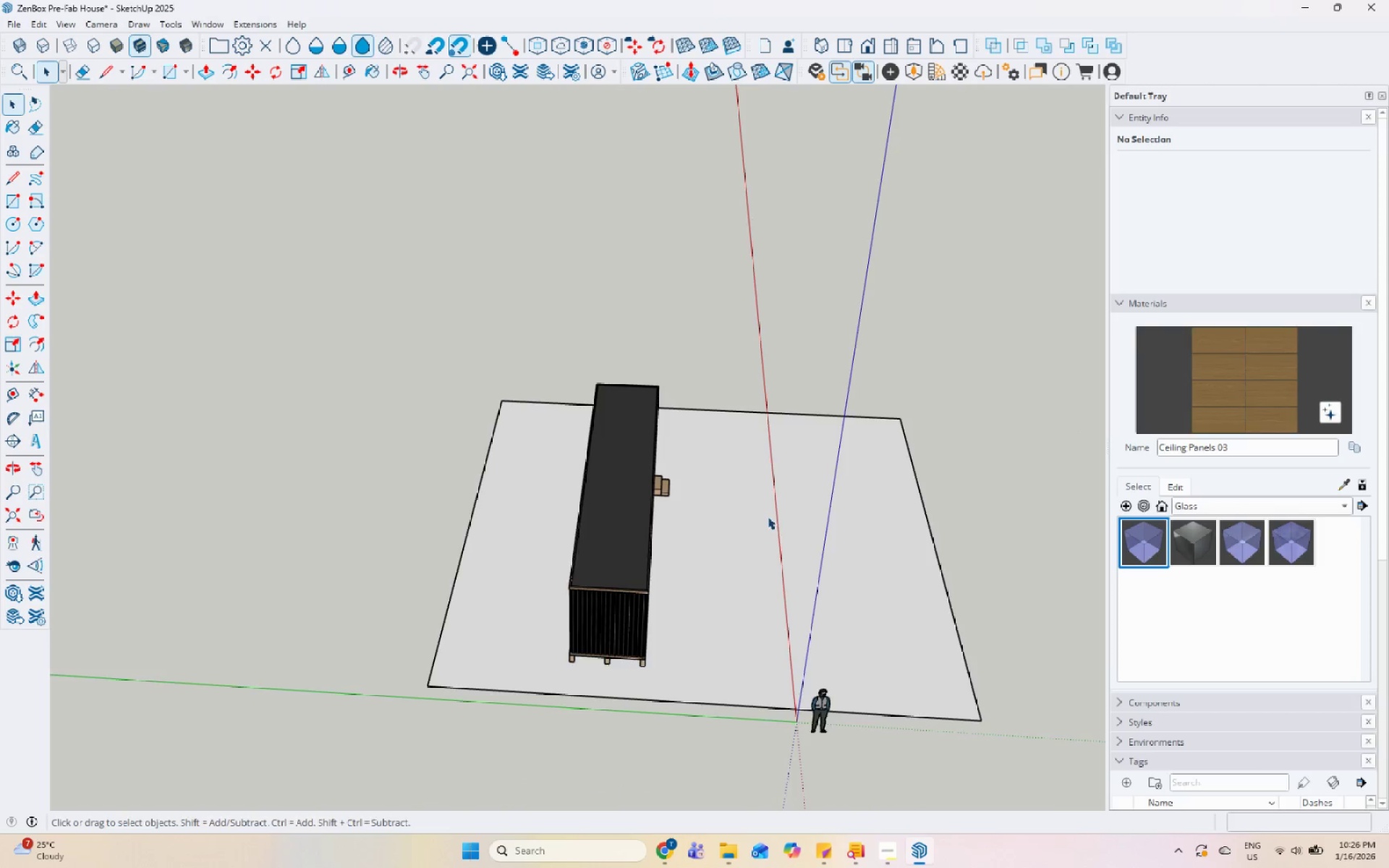 
scroll: coordinate [331, 477], scroll_direction: up, amount: 11.0
 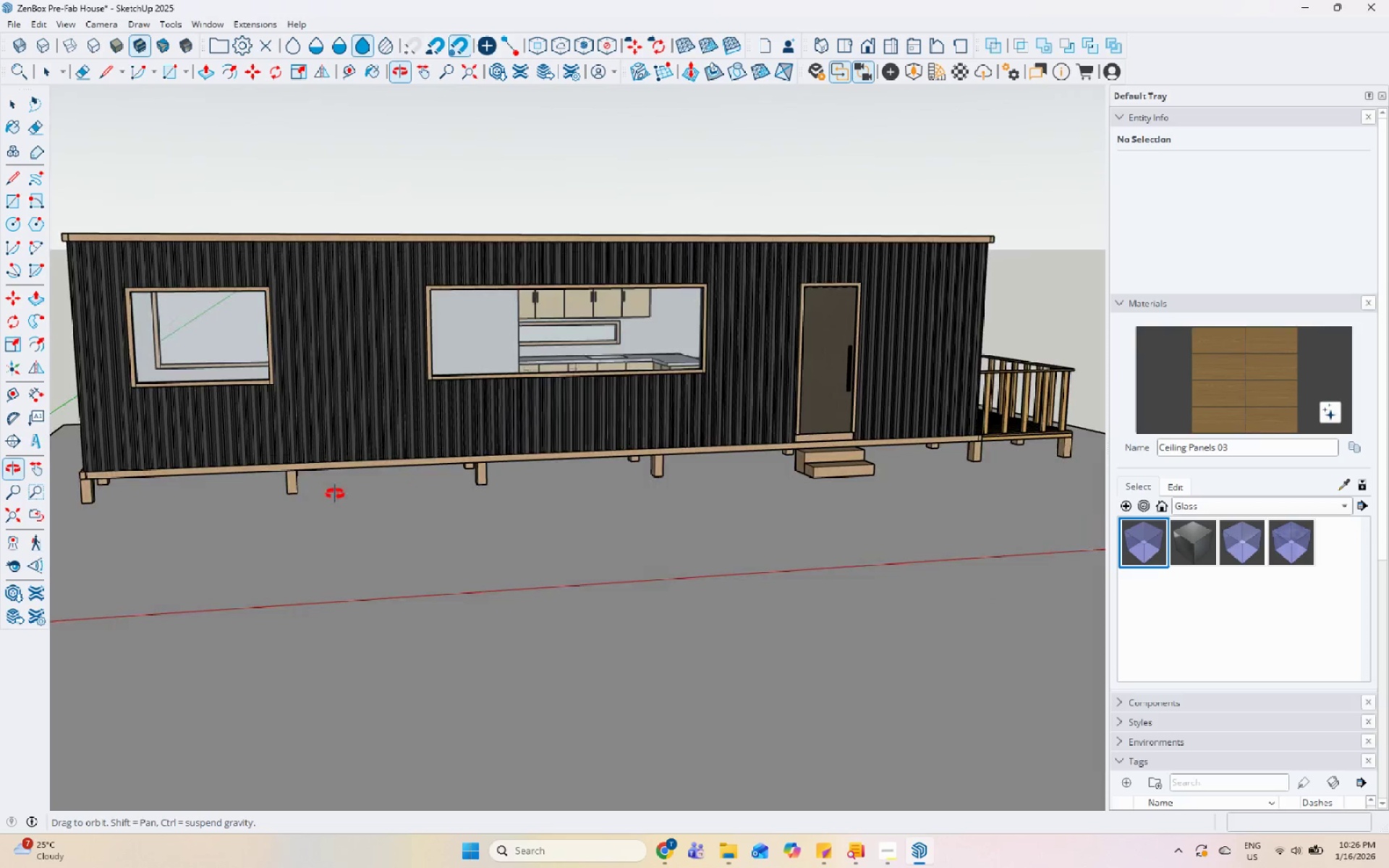 
scroll: coordinate [452, 540], scroll_direction: down, amount: 5.0
 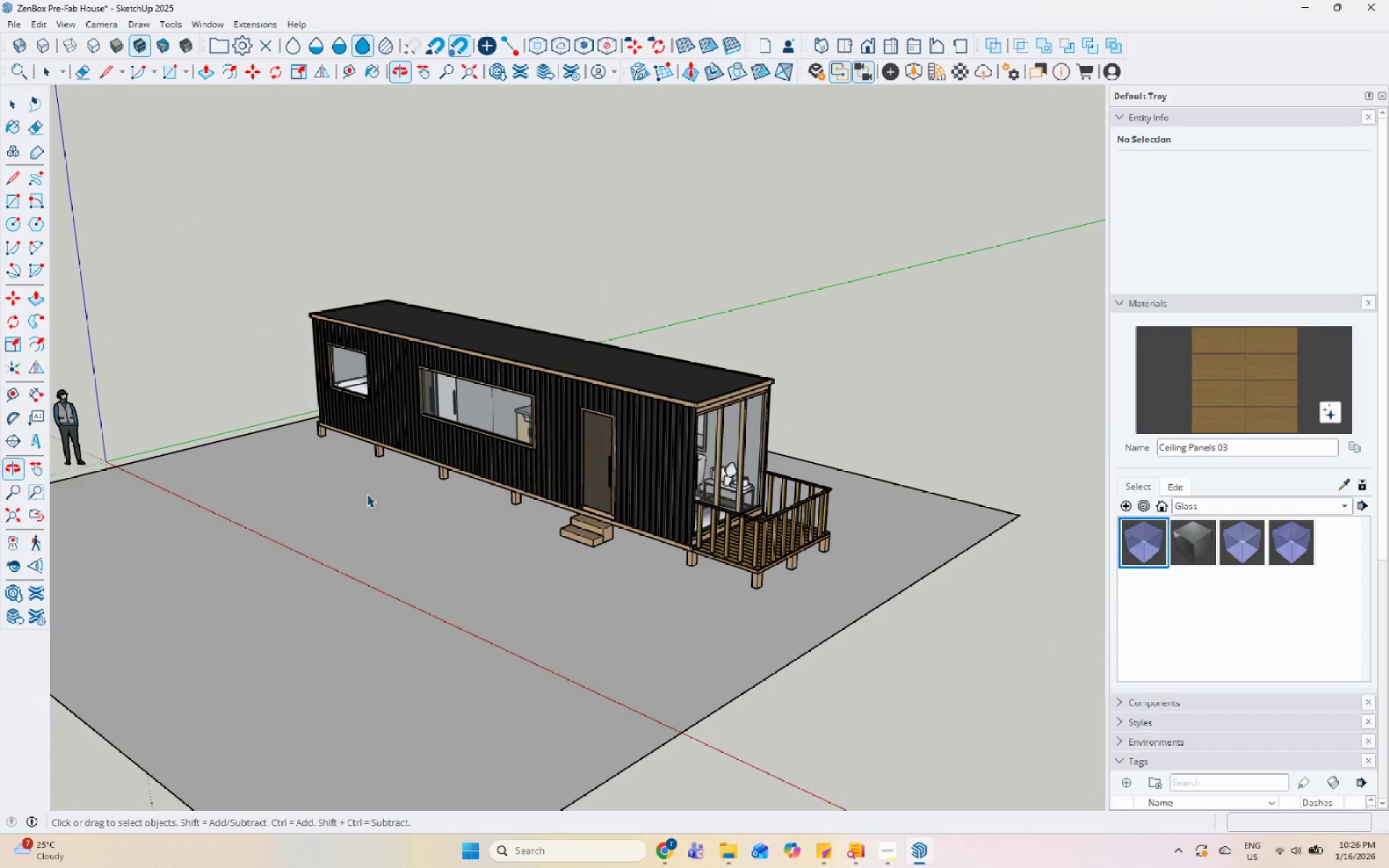 
left_click([703, 655])
 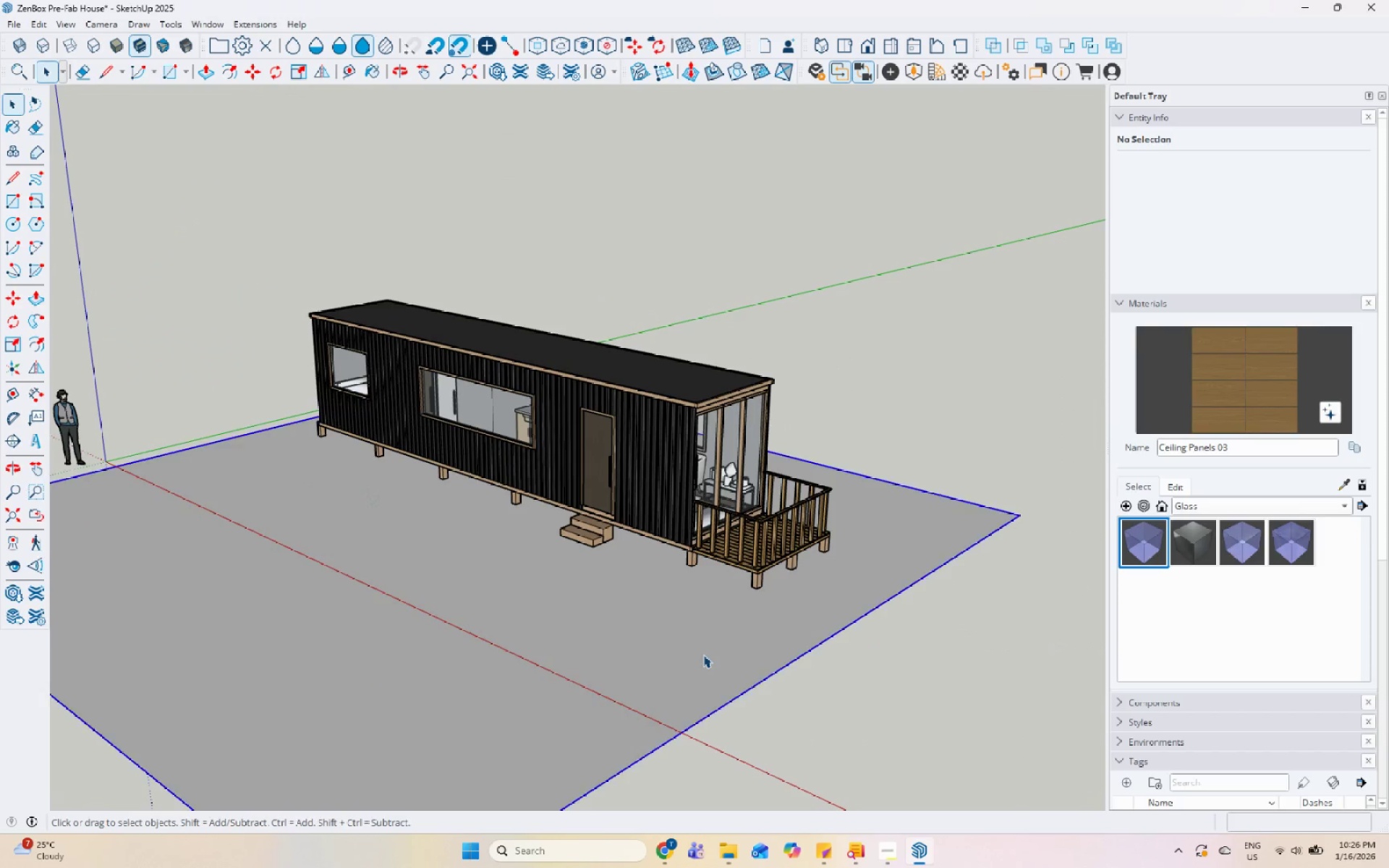 
right_click([703, 655])
 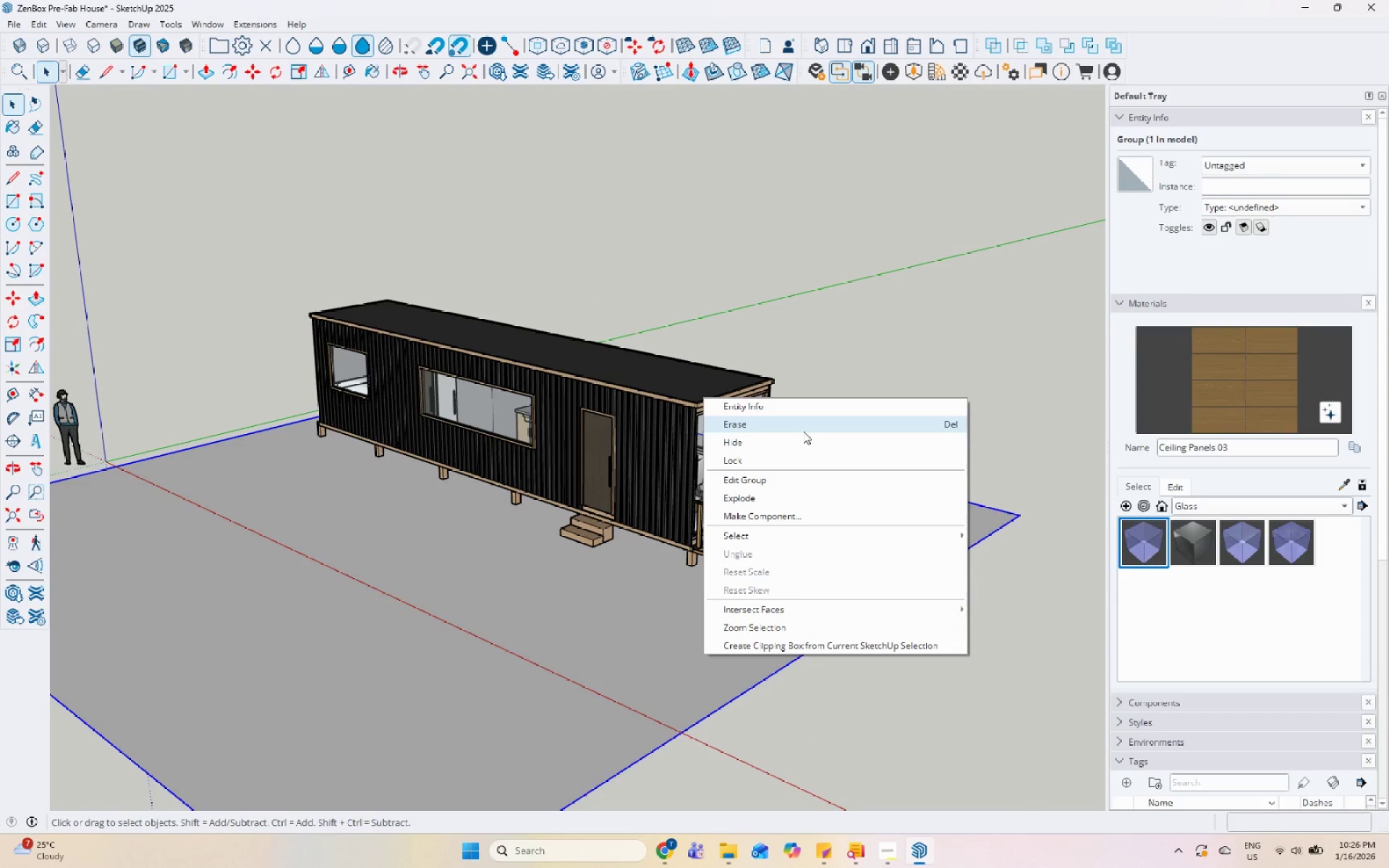 
left_click([561, 626])
 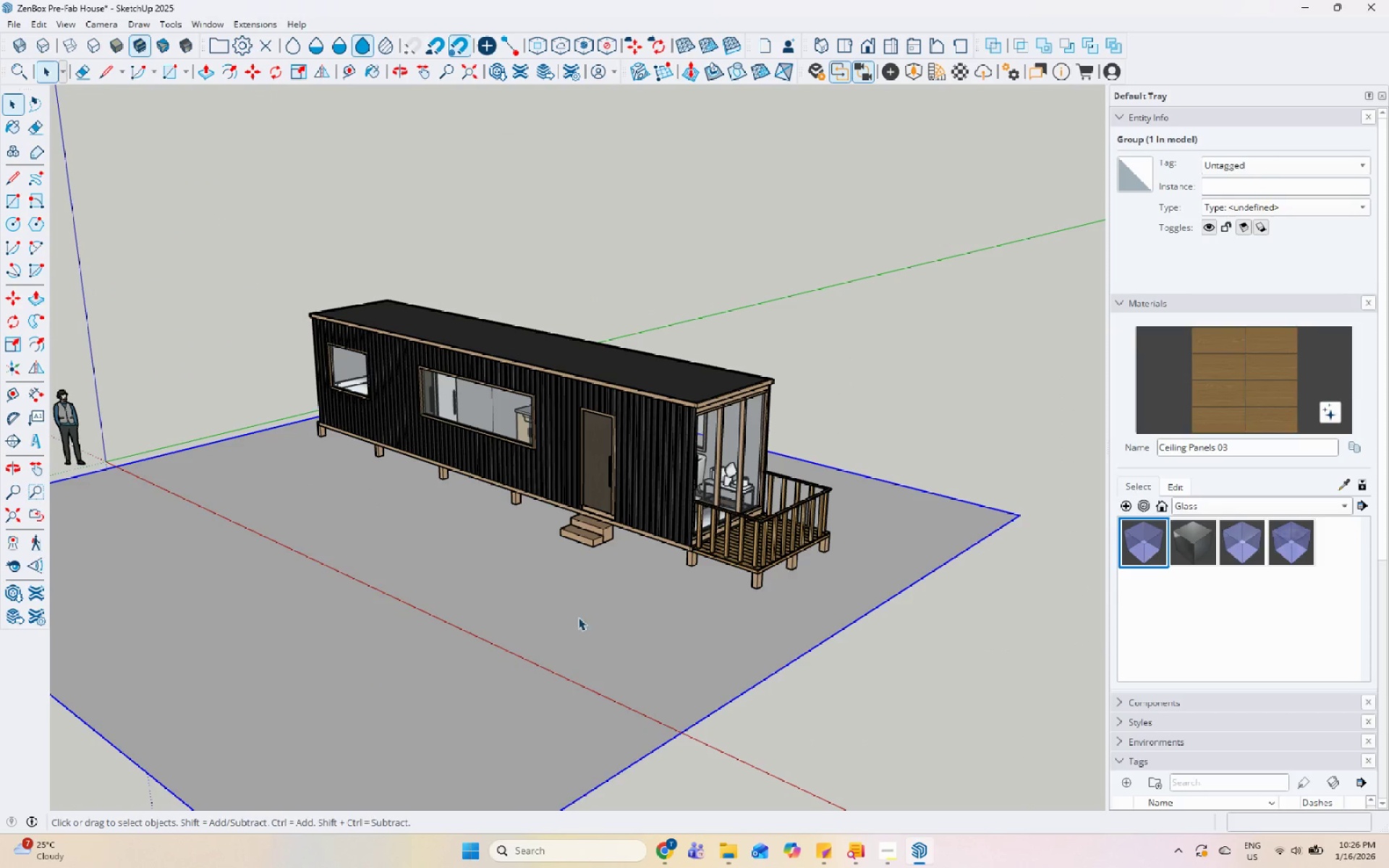 
scroll: coordinate [627, 597], scroll_direction: down, amount: 3.0
 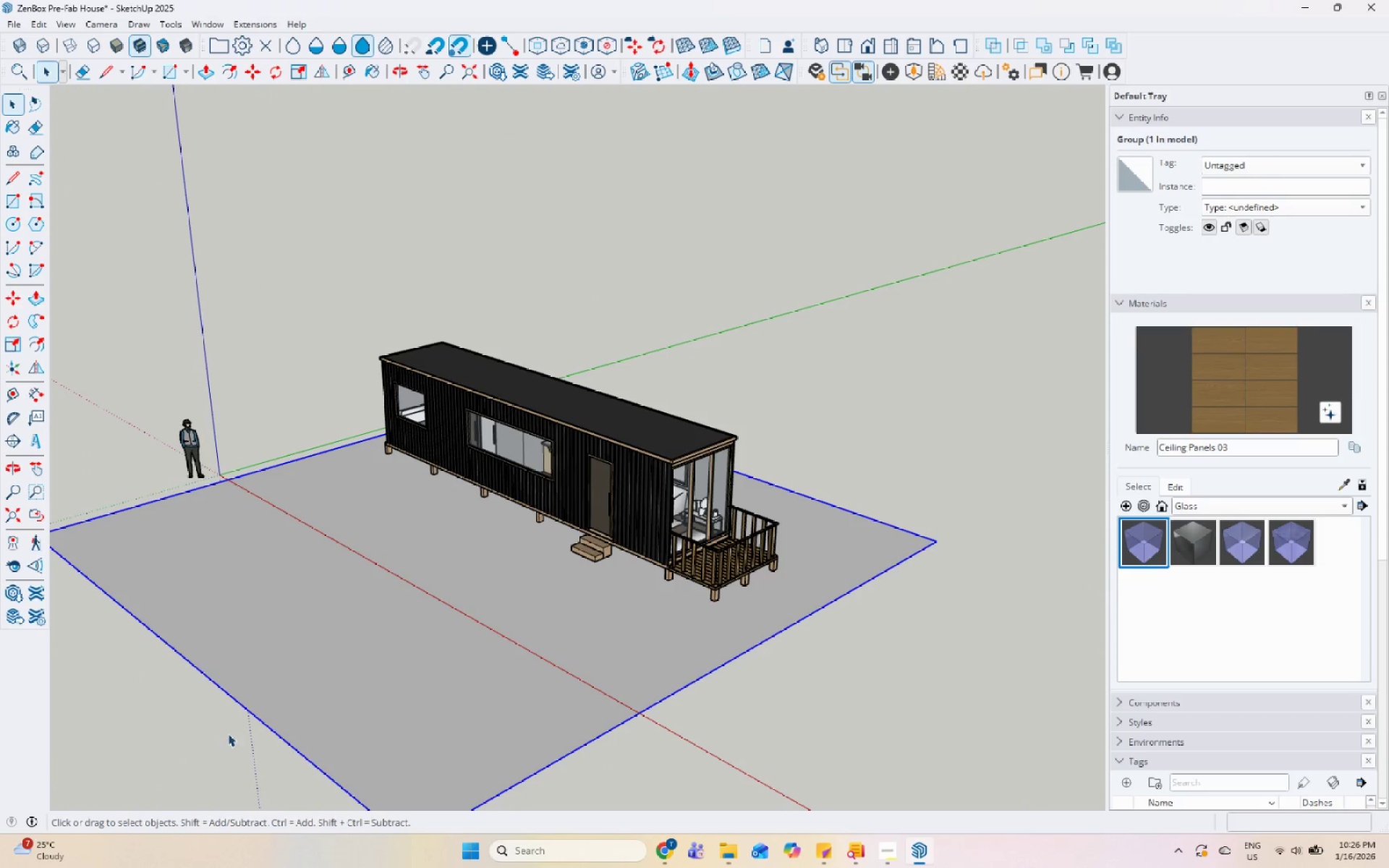 
key(S)
 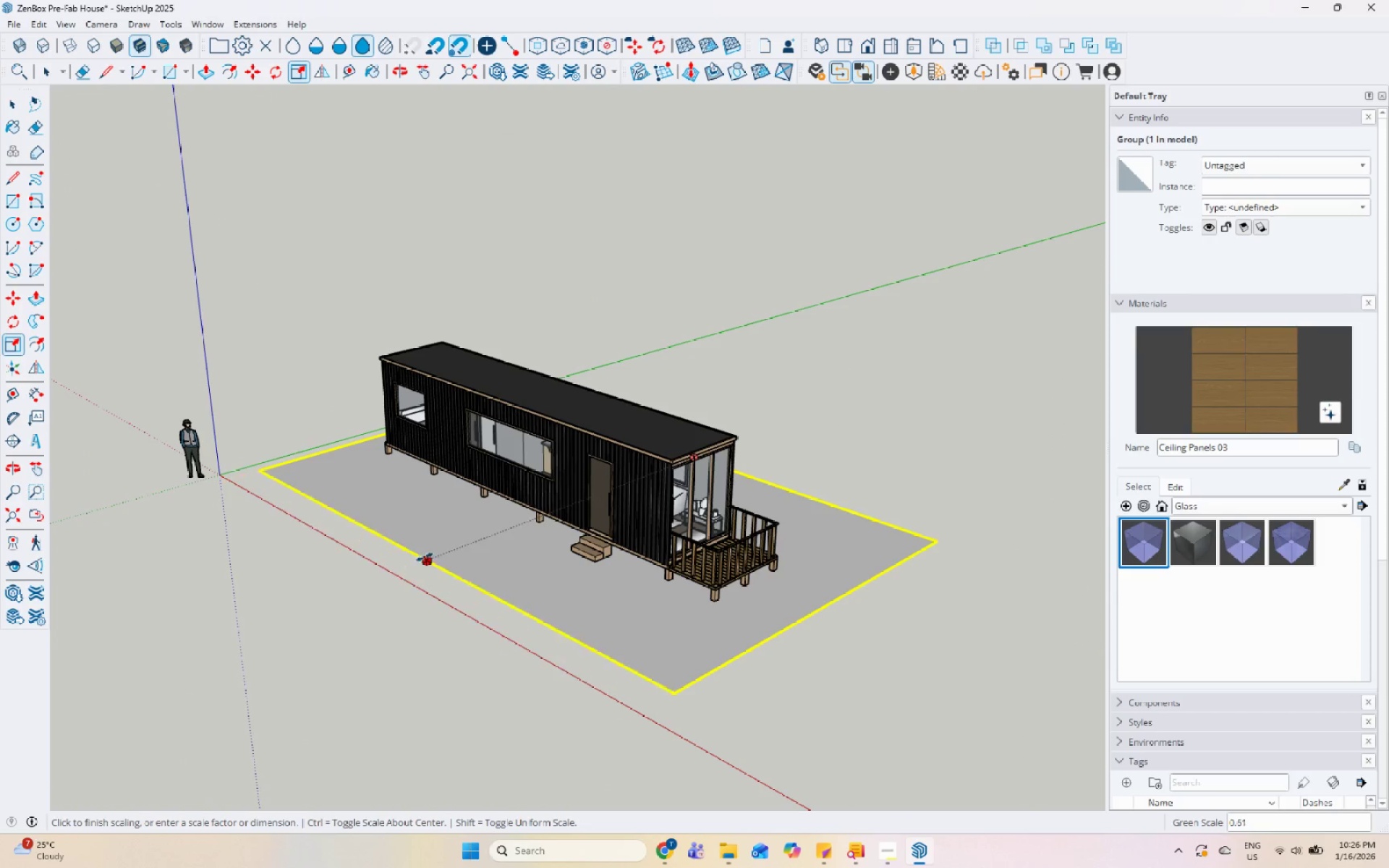 
left_click([453, 537])
 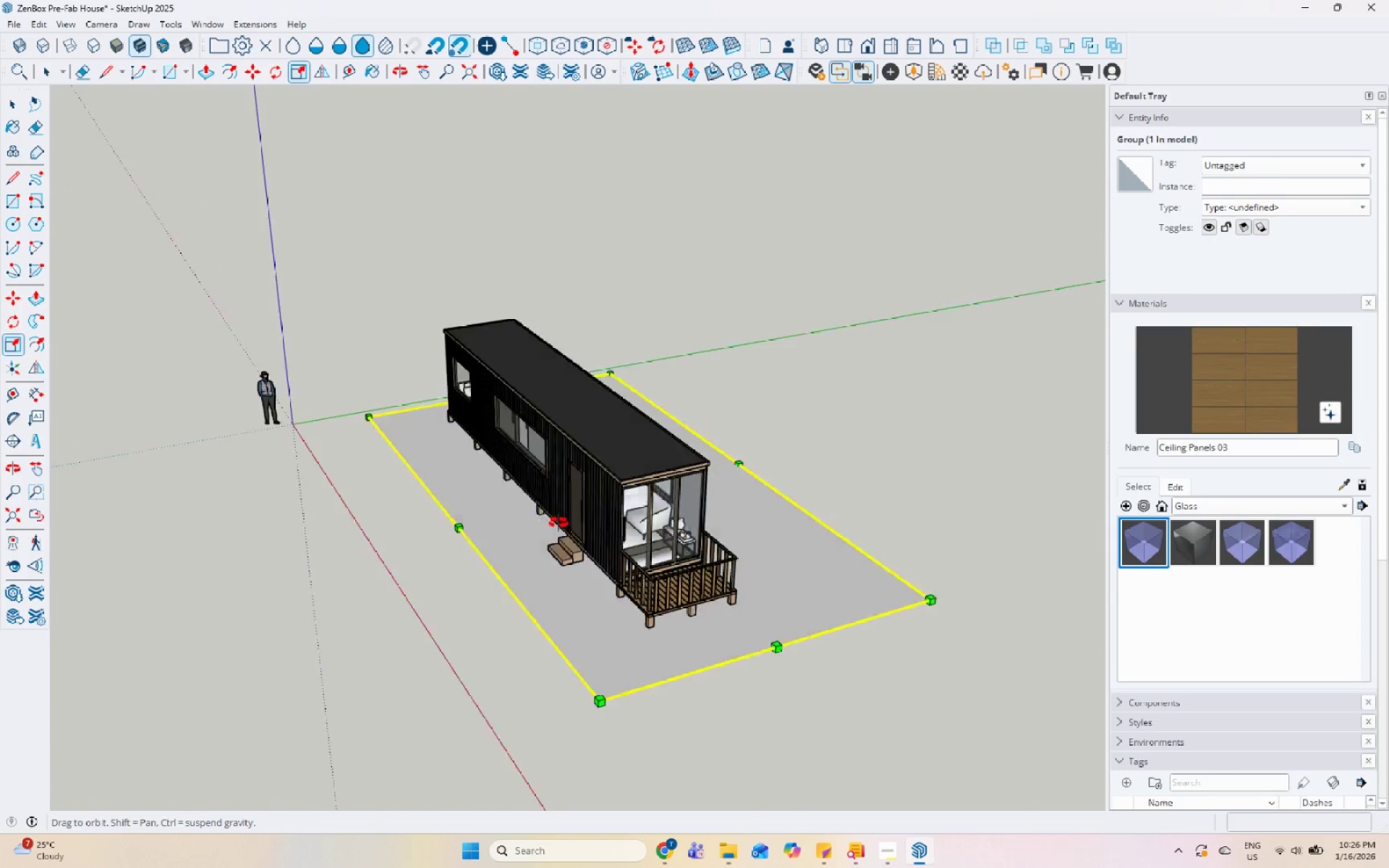 
left_click_drag(start_coordinate=[774, 485], to_coordinate=[753, 487])
 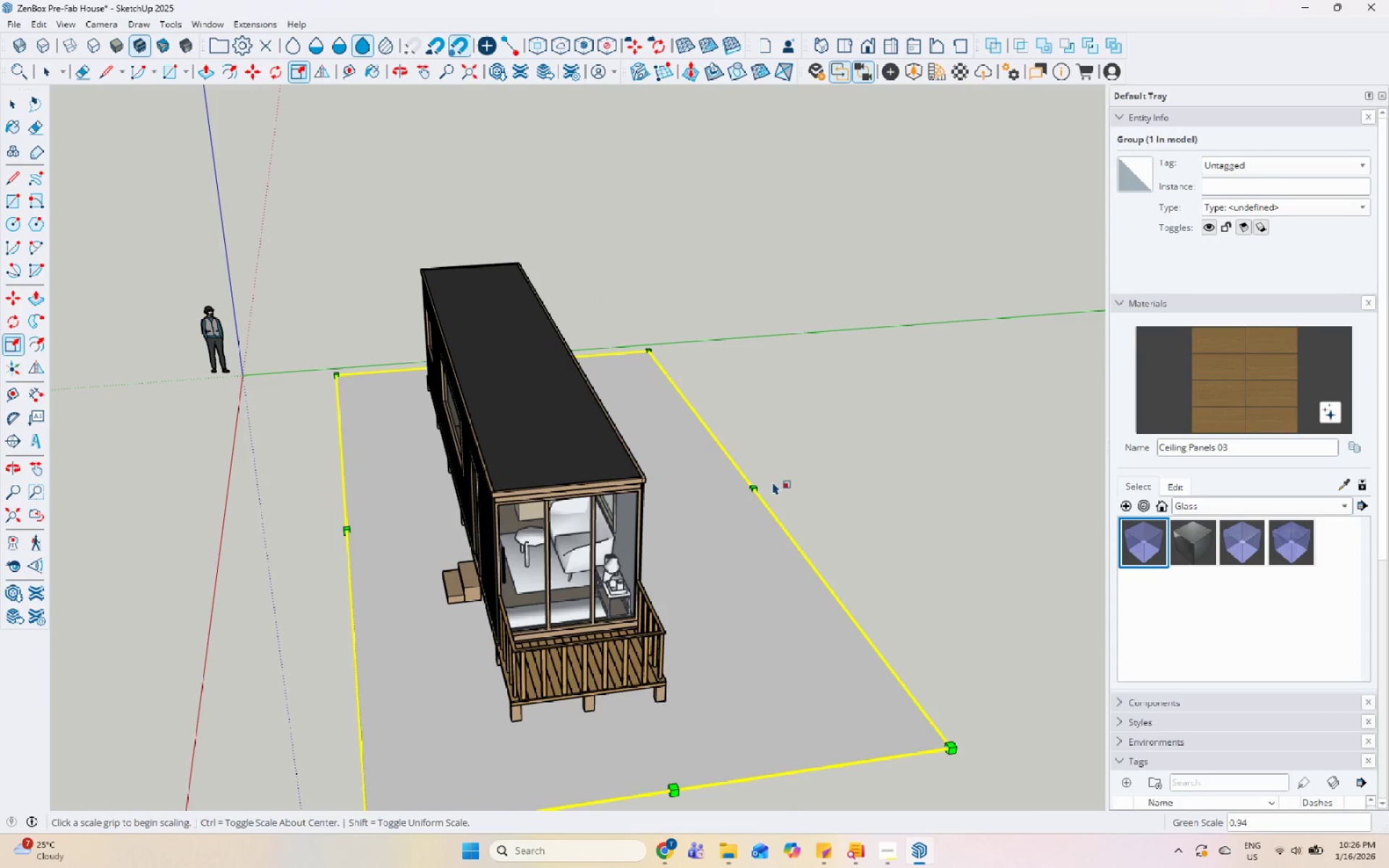 
scroll: coordinate [742, 475], scroll_direction: up, amount: 3.0
 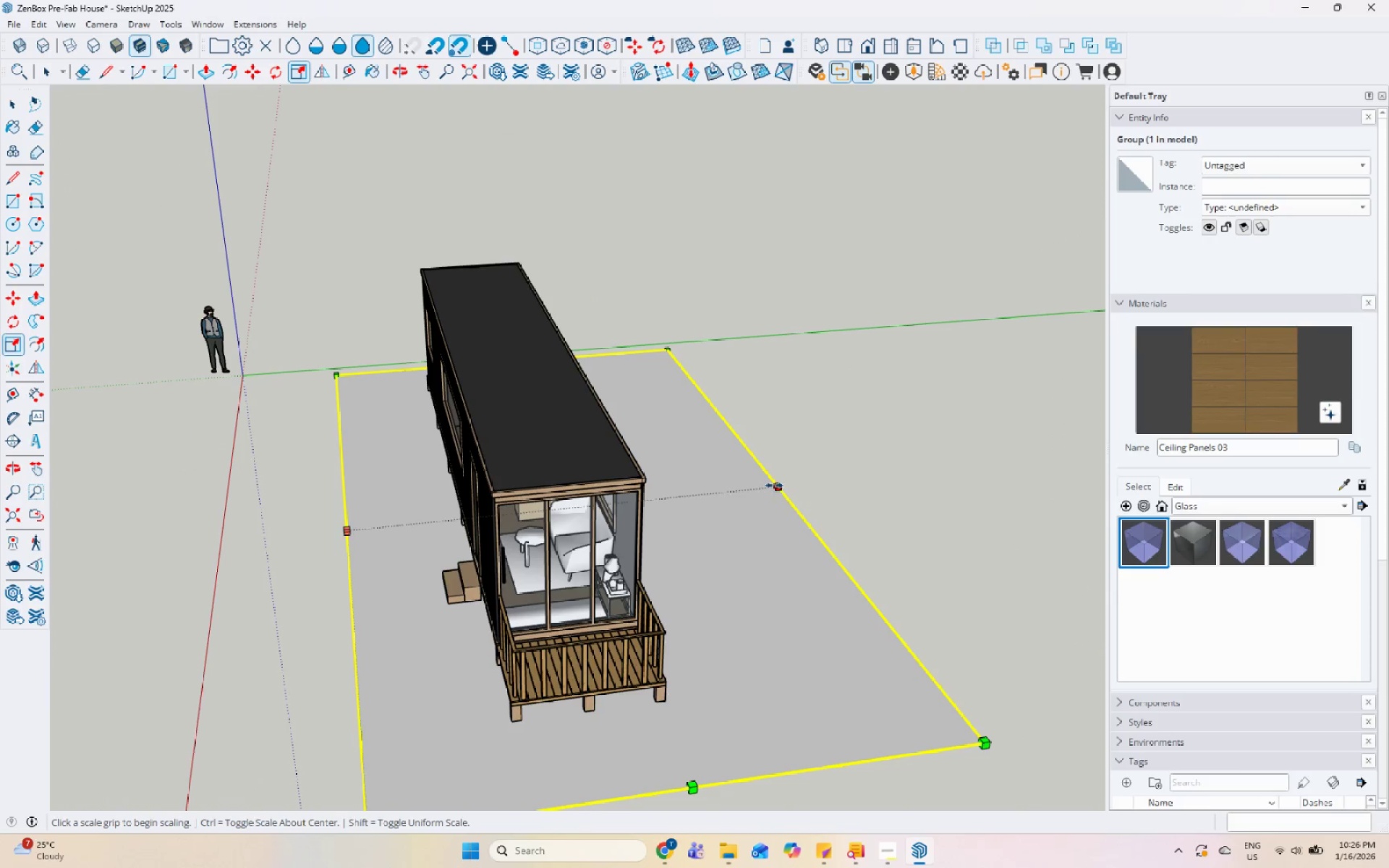 
left_click_drag(start_coordinate=[757, 487], to_coordinate=[752, 487])
 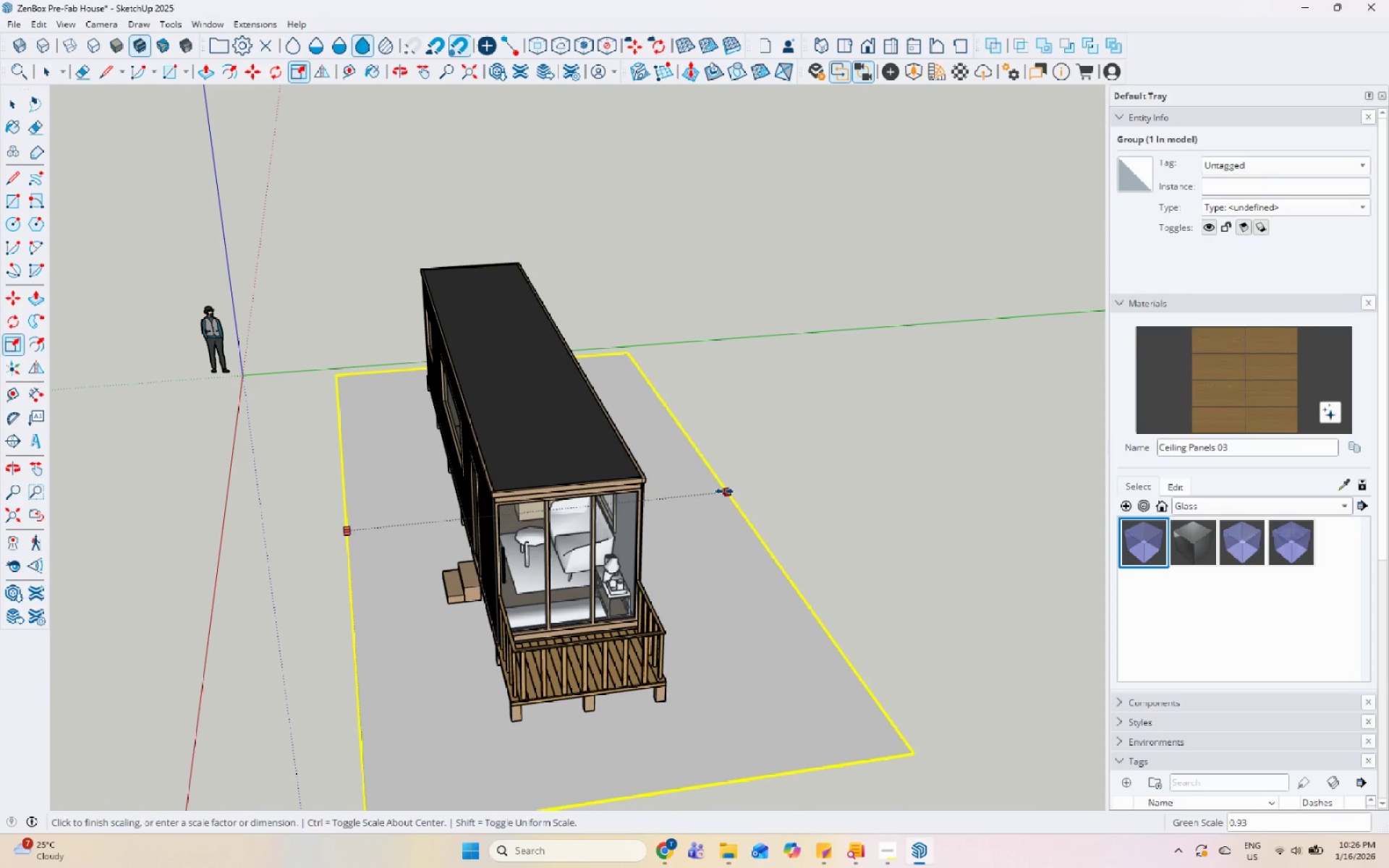 
double_click([718, 493])
 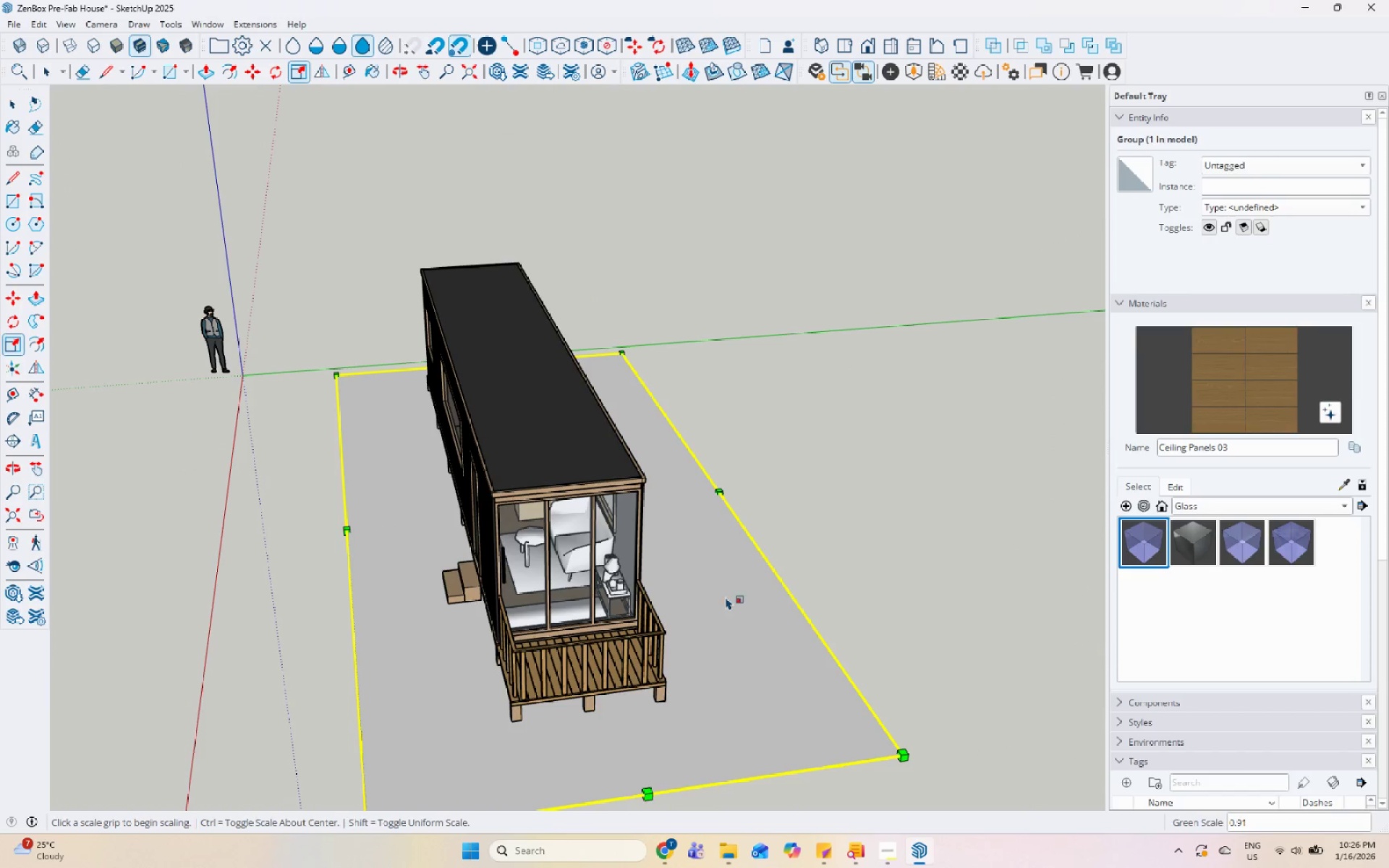 
key(Space)
 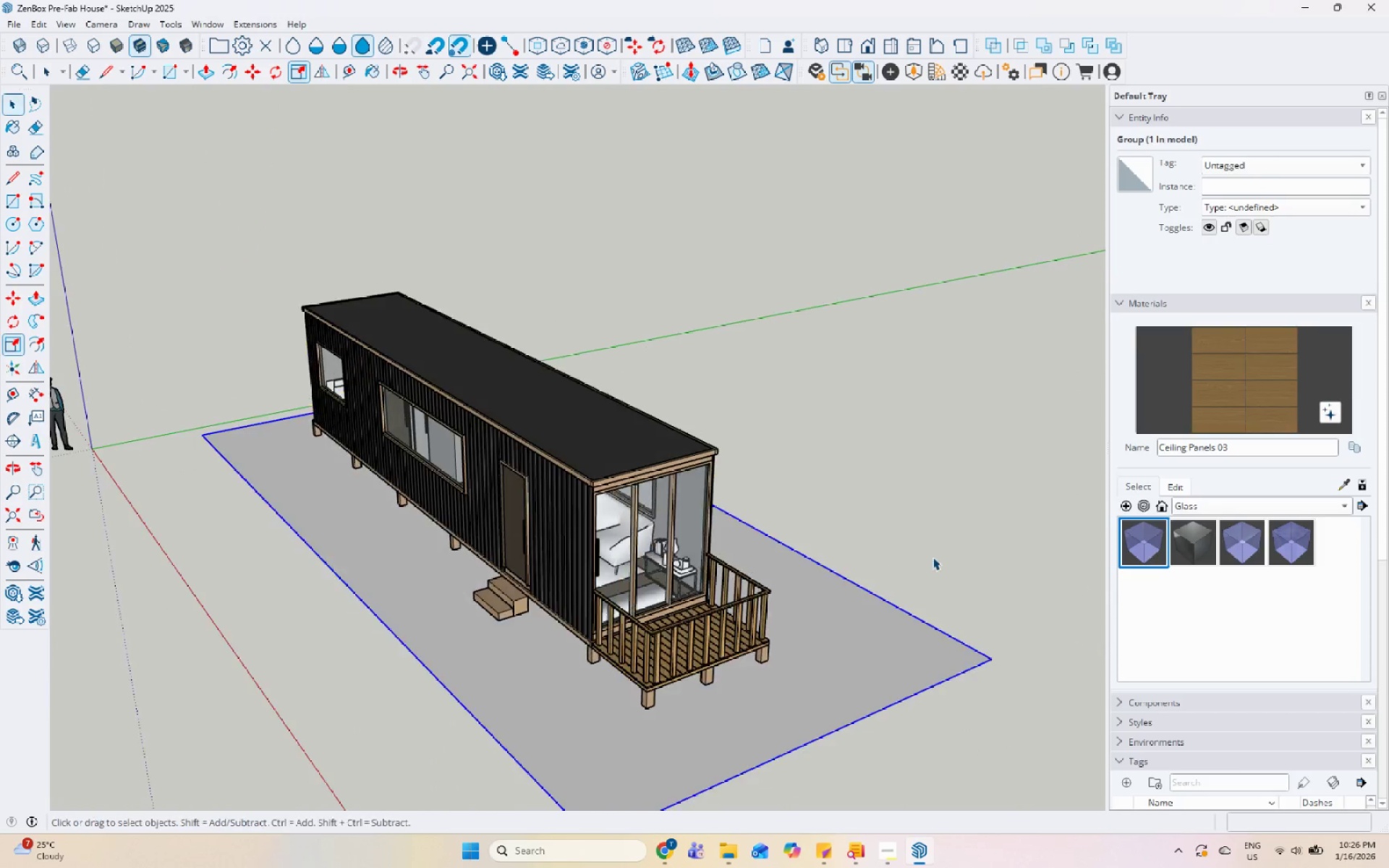 
scroll: coordinate [873, 506], scroll_direction: down, amount: 6.0
 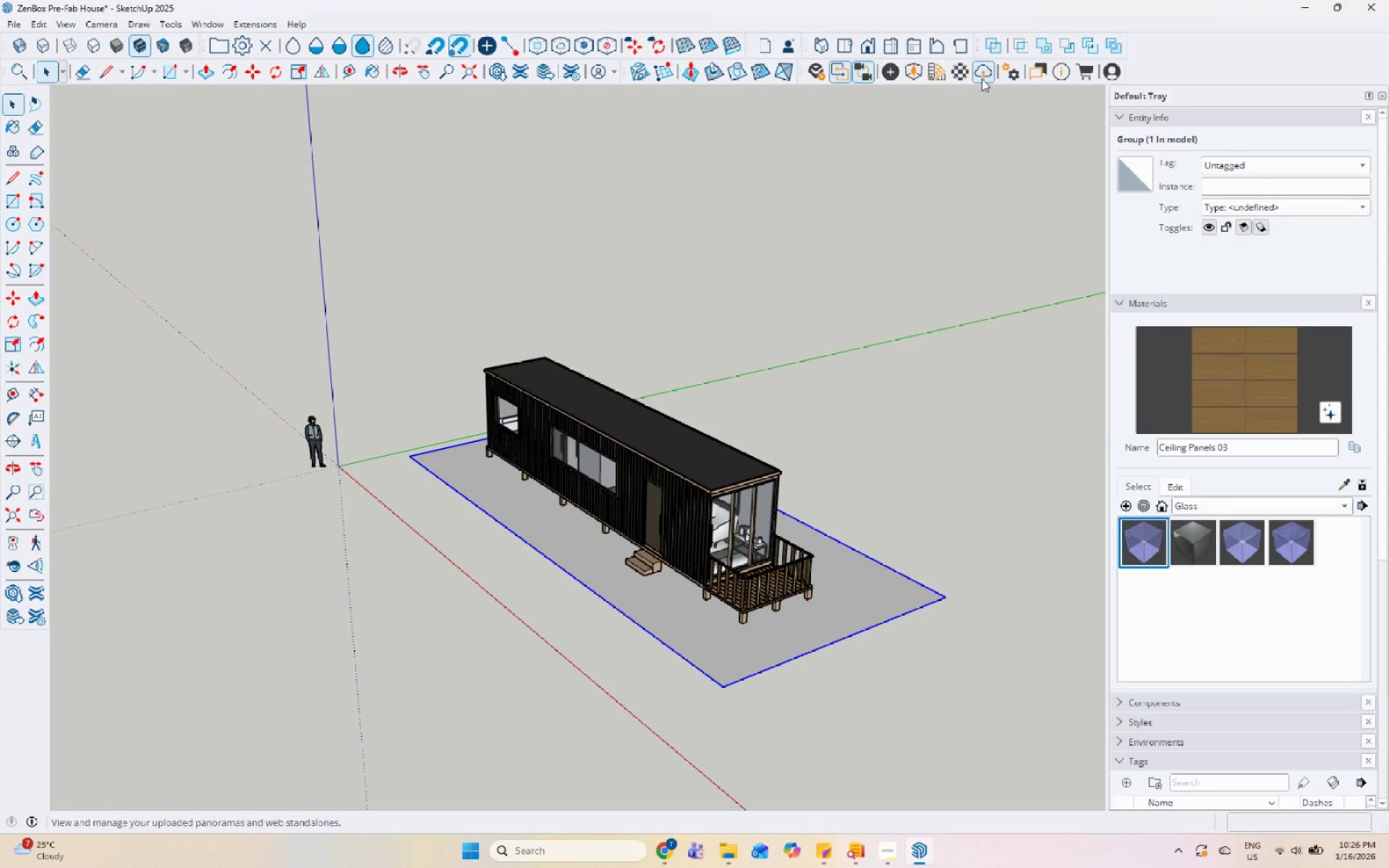 
left_click([928, 74])
 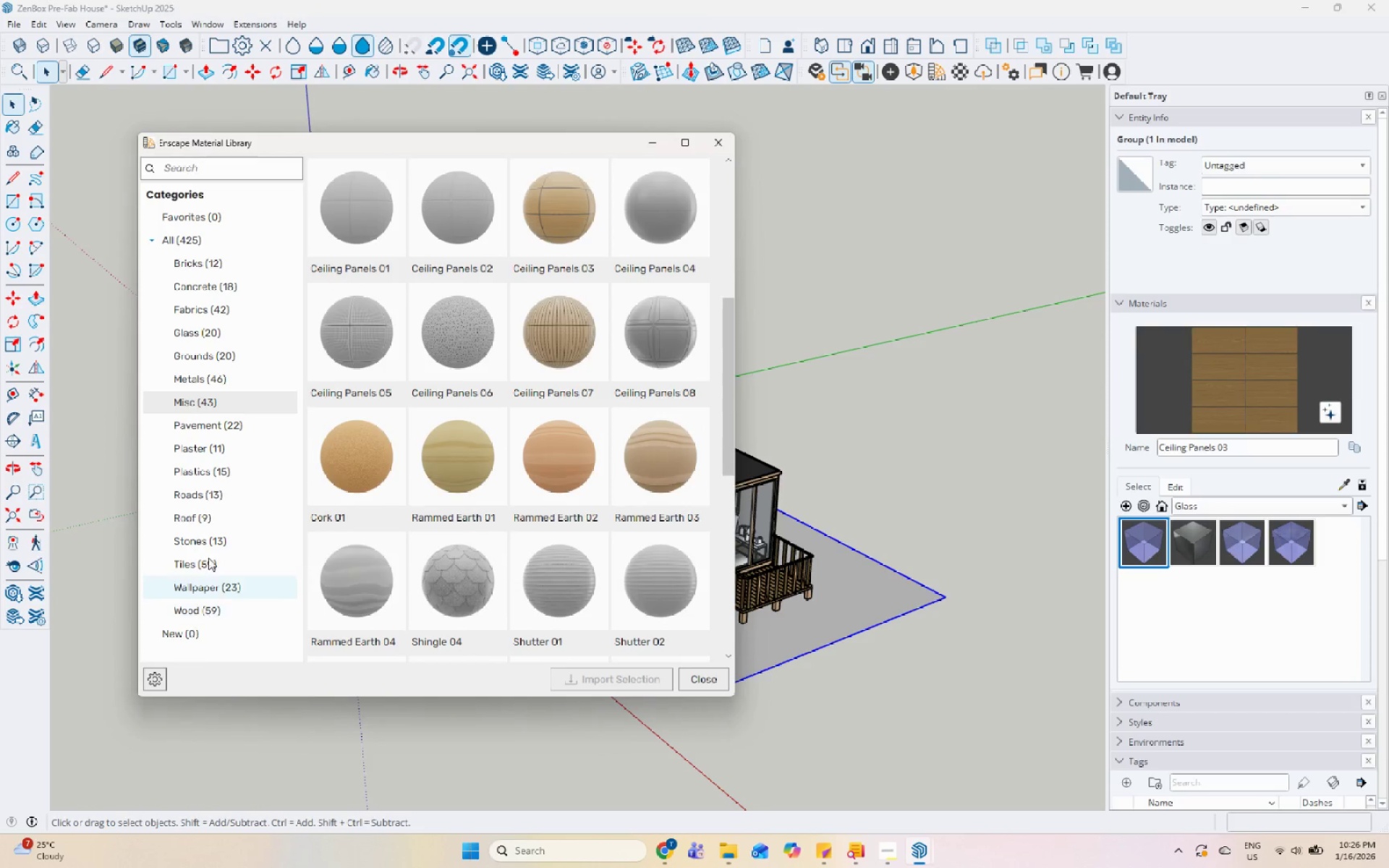 
left_click([202, 357])
 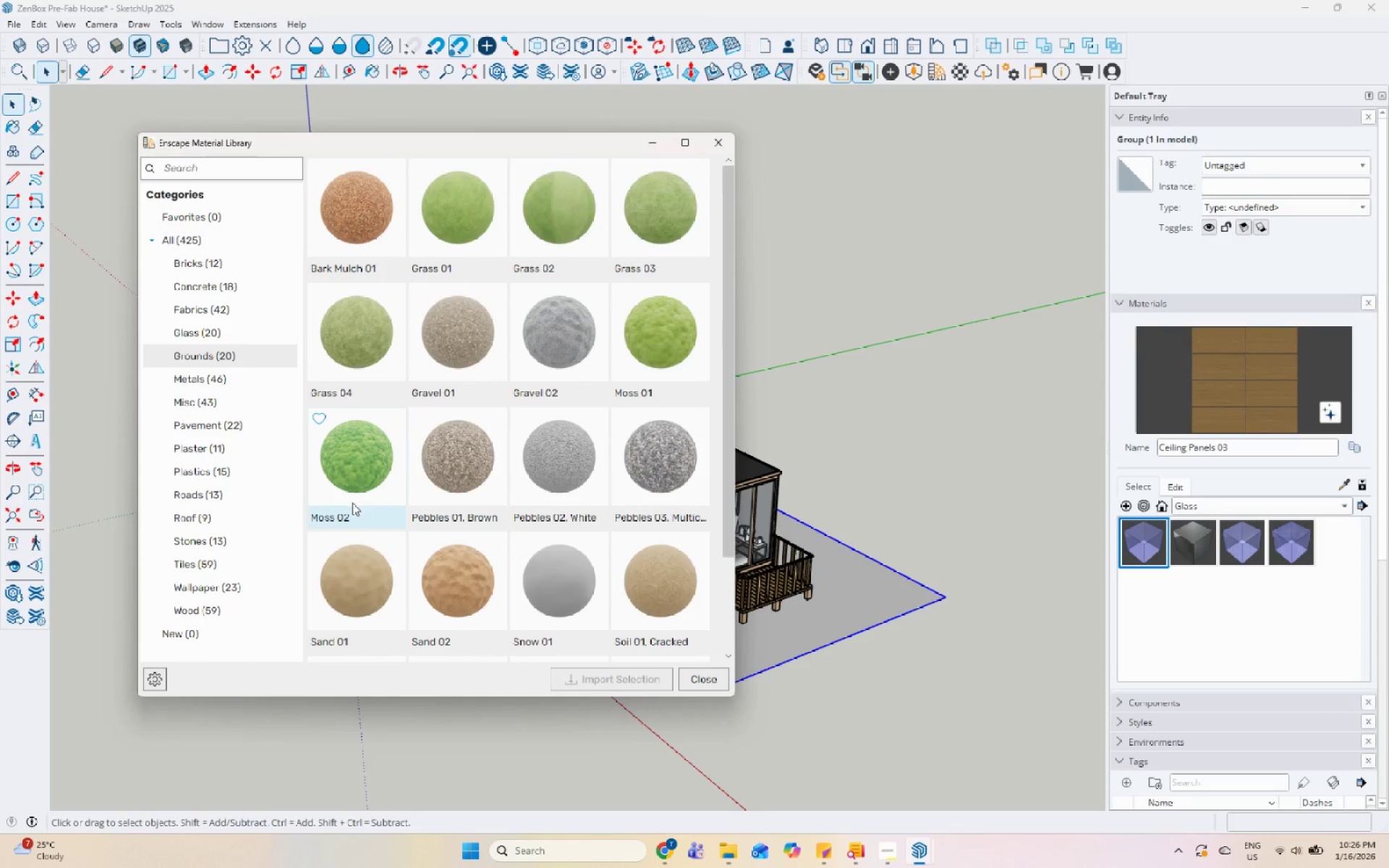 
left_click([355, 359])
 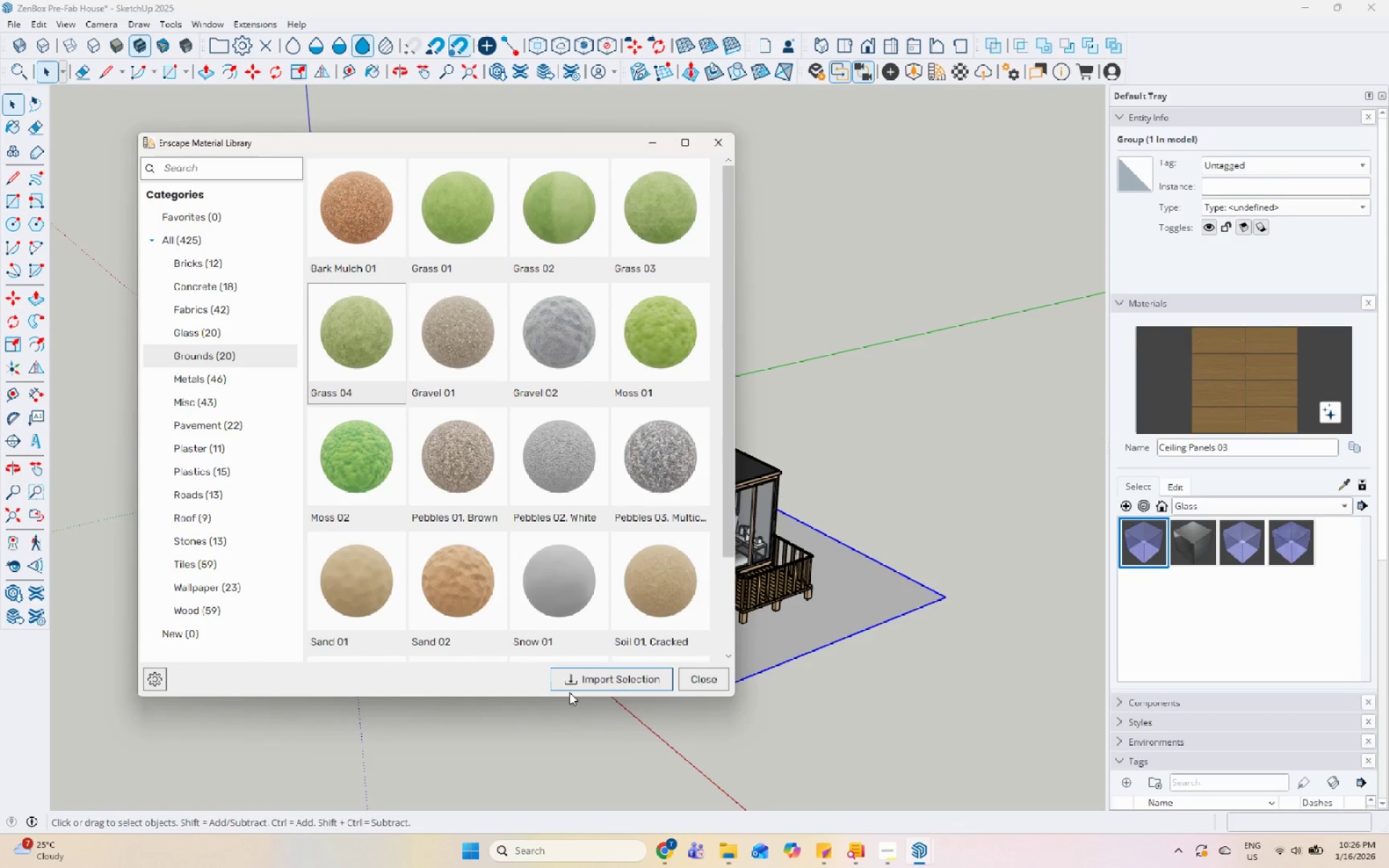 
left_click([592, 678])
 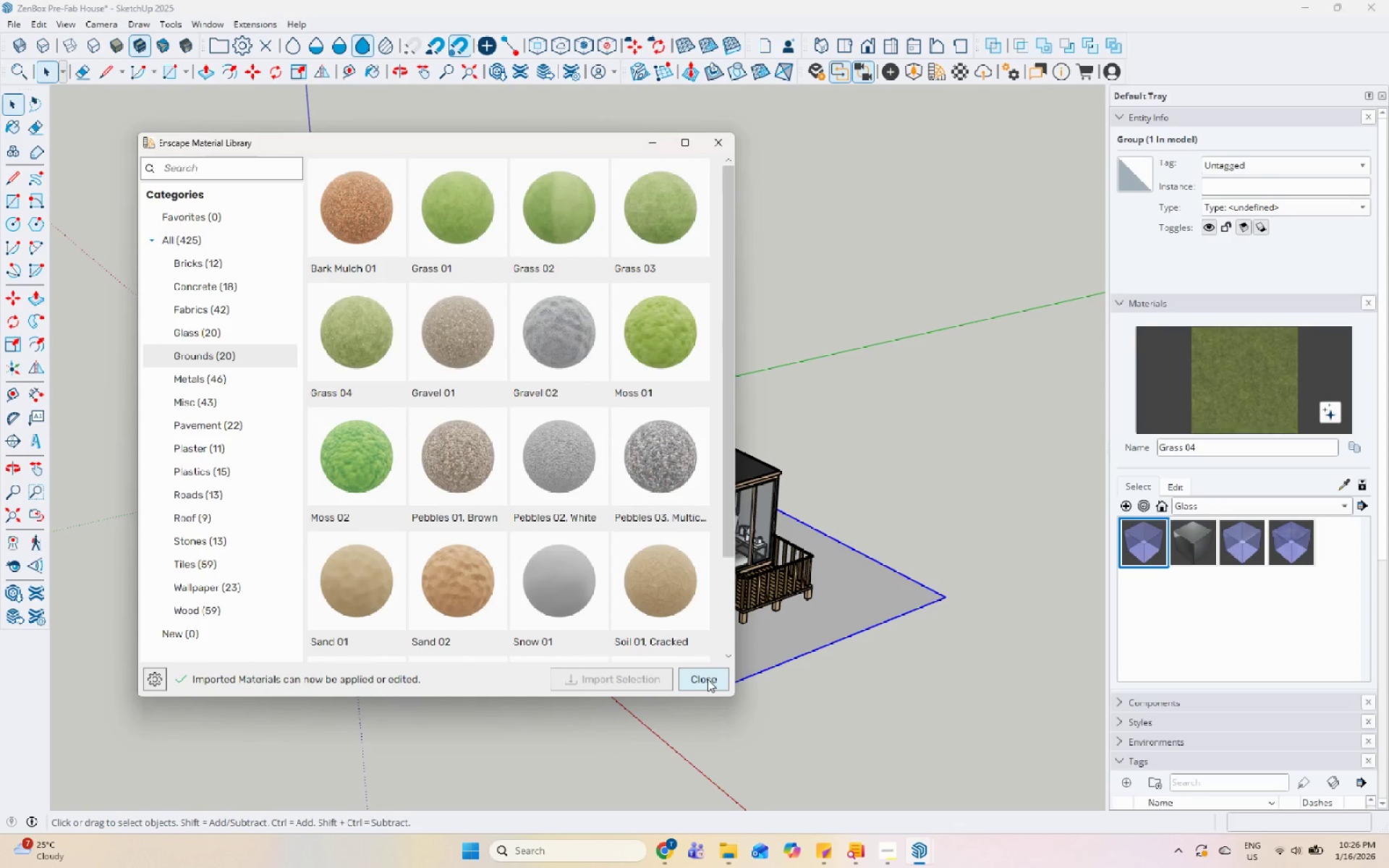 
double_click([717, 688])
 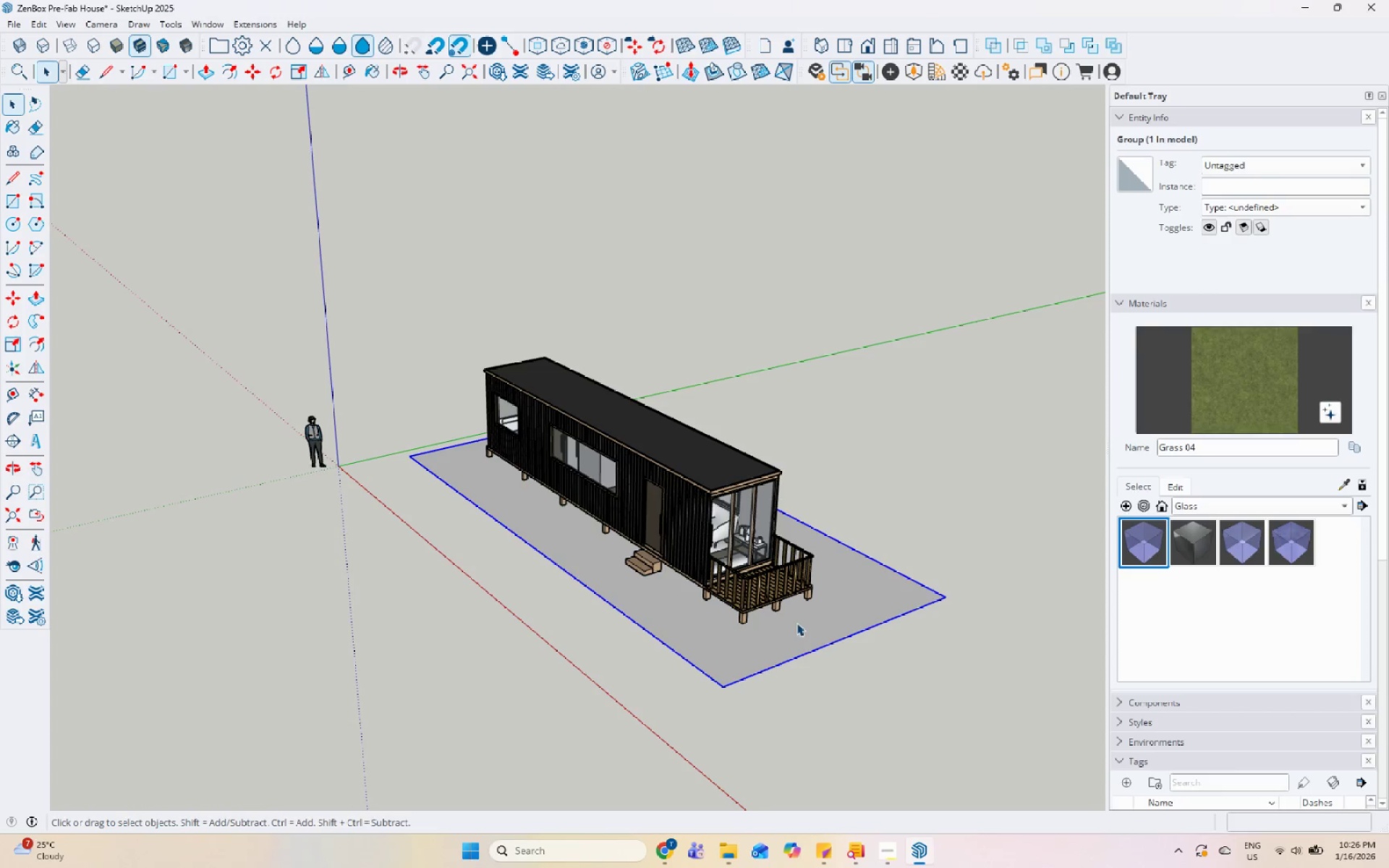 
triple_click([796, 625])
 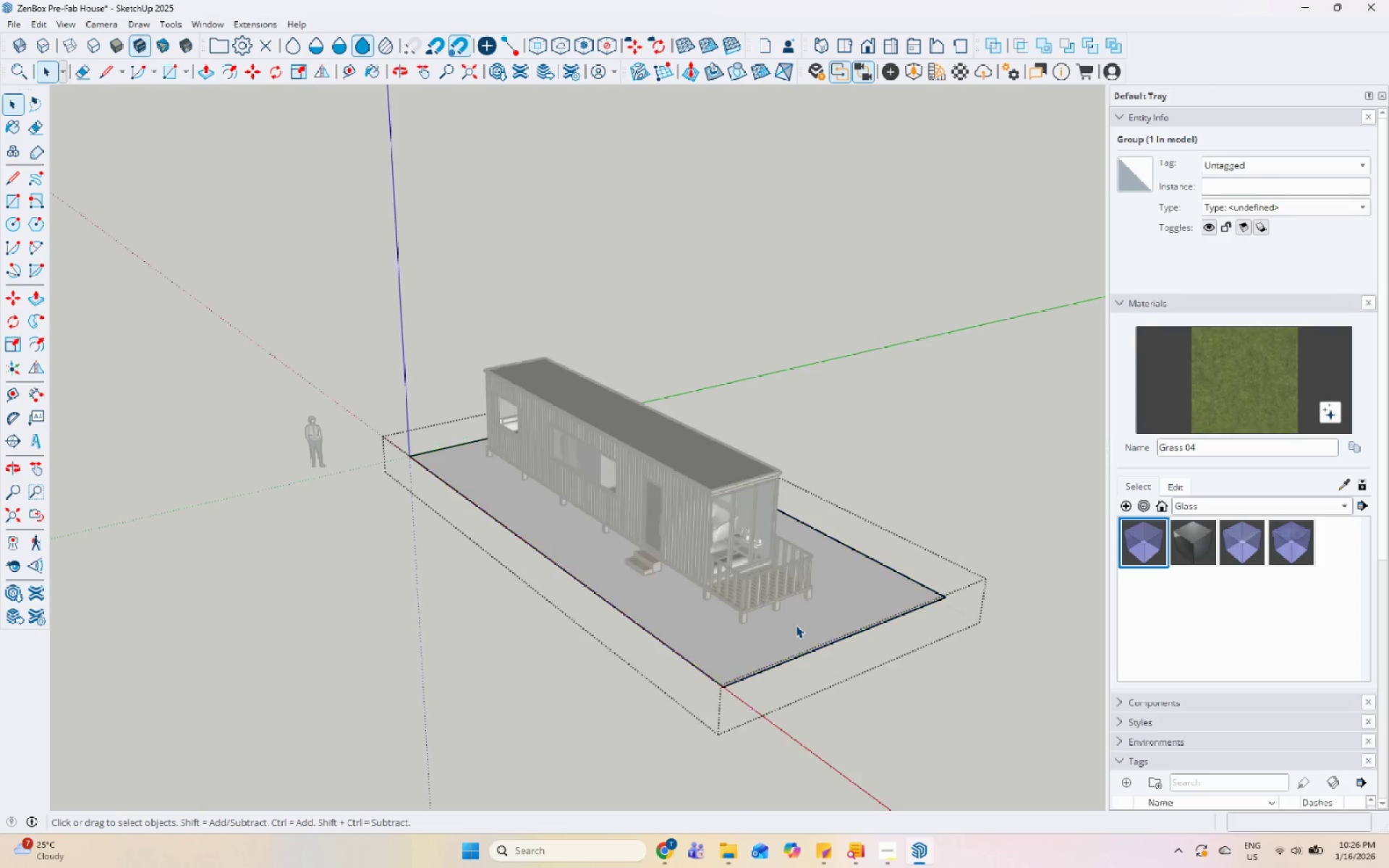 
triple_click([796, 625])
 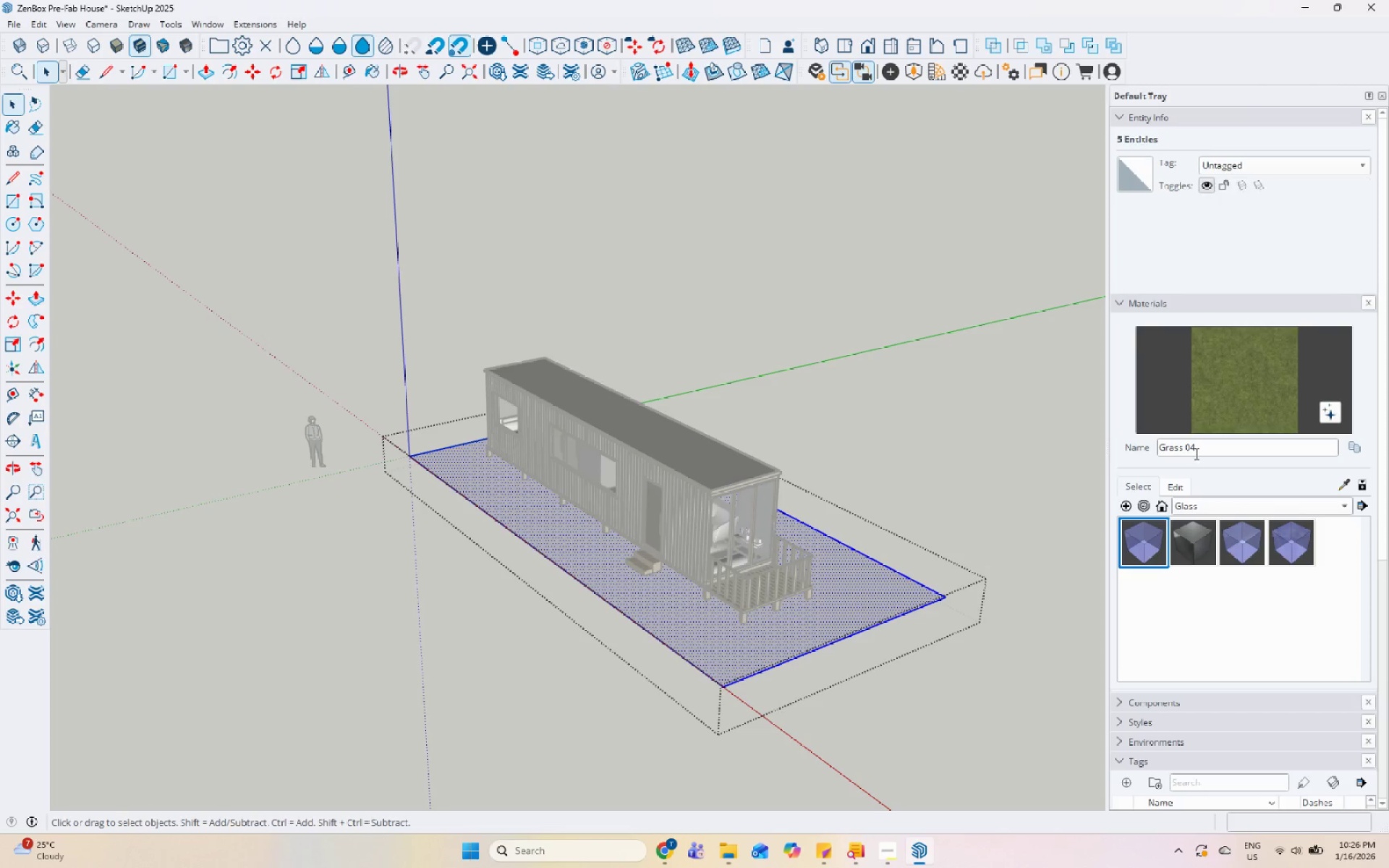 
left_click_drag(start_coordinate=[1218, 414], to_coordinate=[1171, 430])
 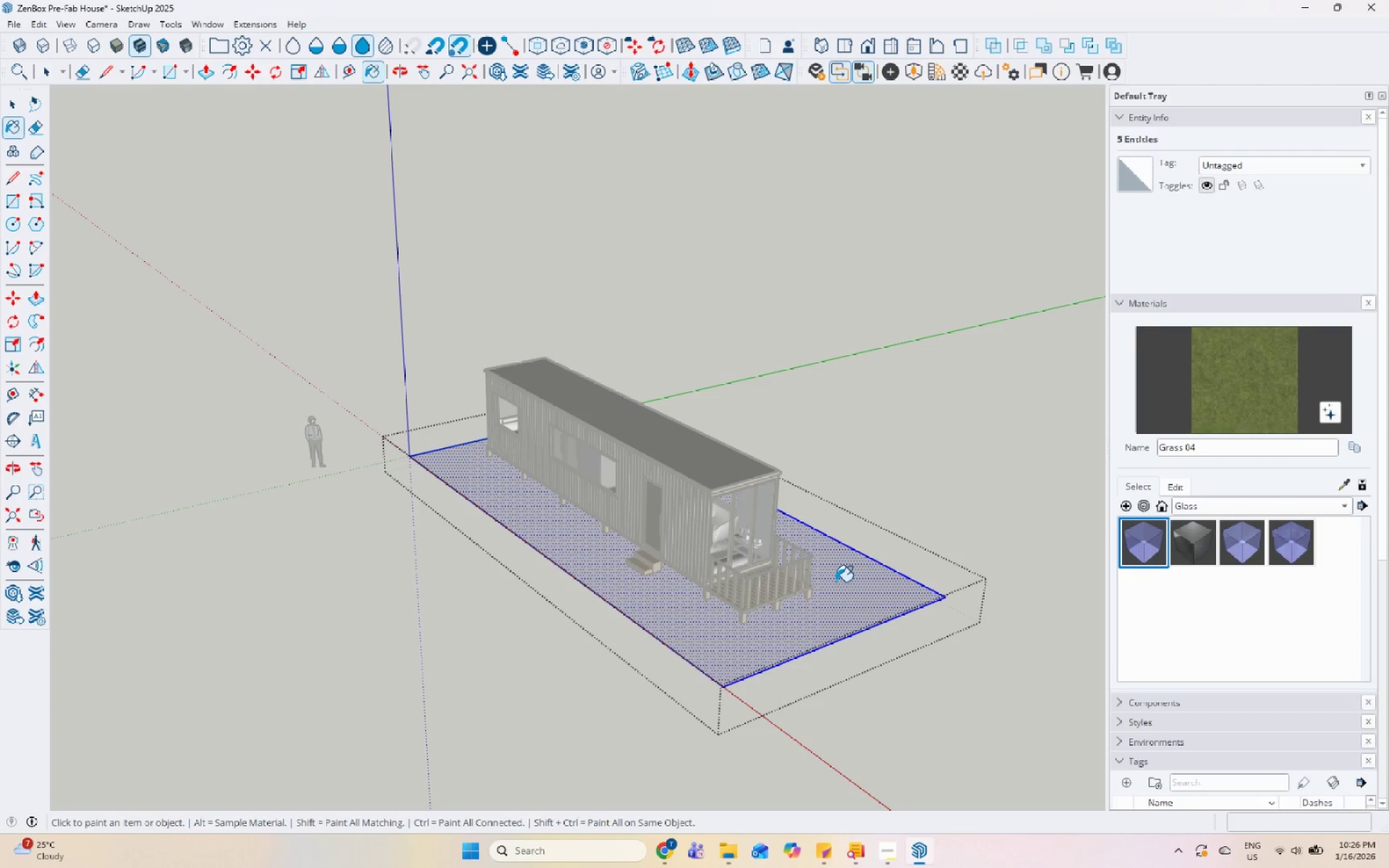 
double_click([836, 582])
 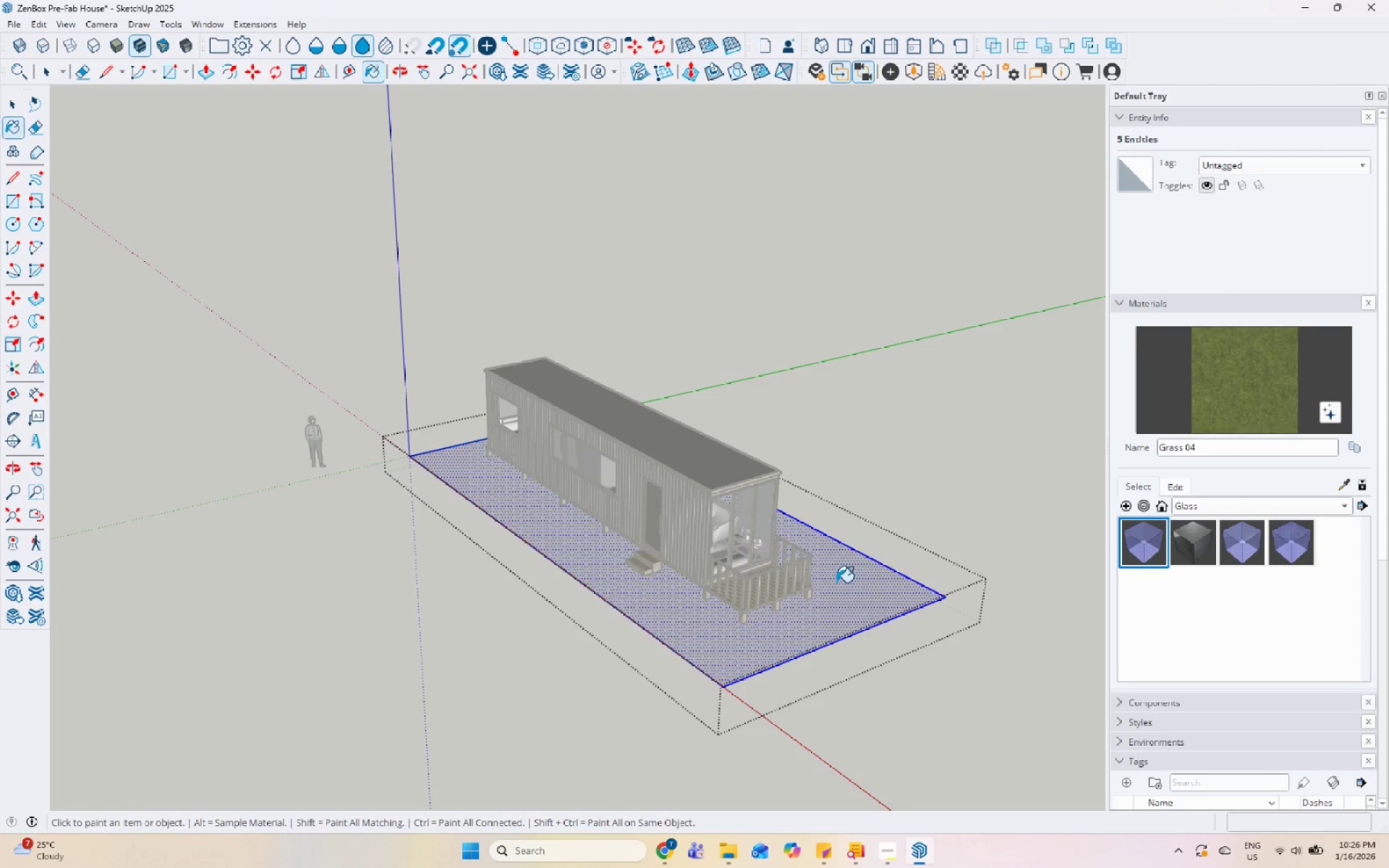 
key(Space)
 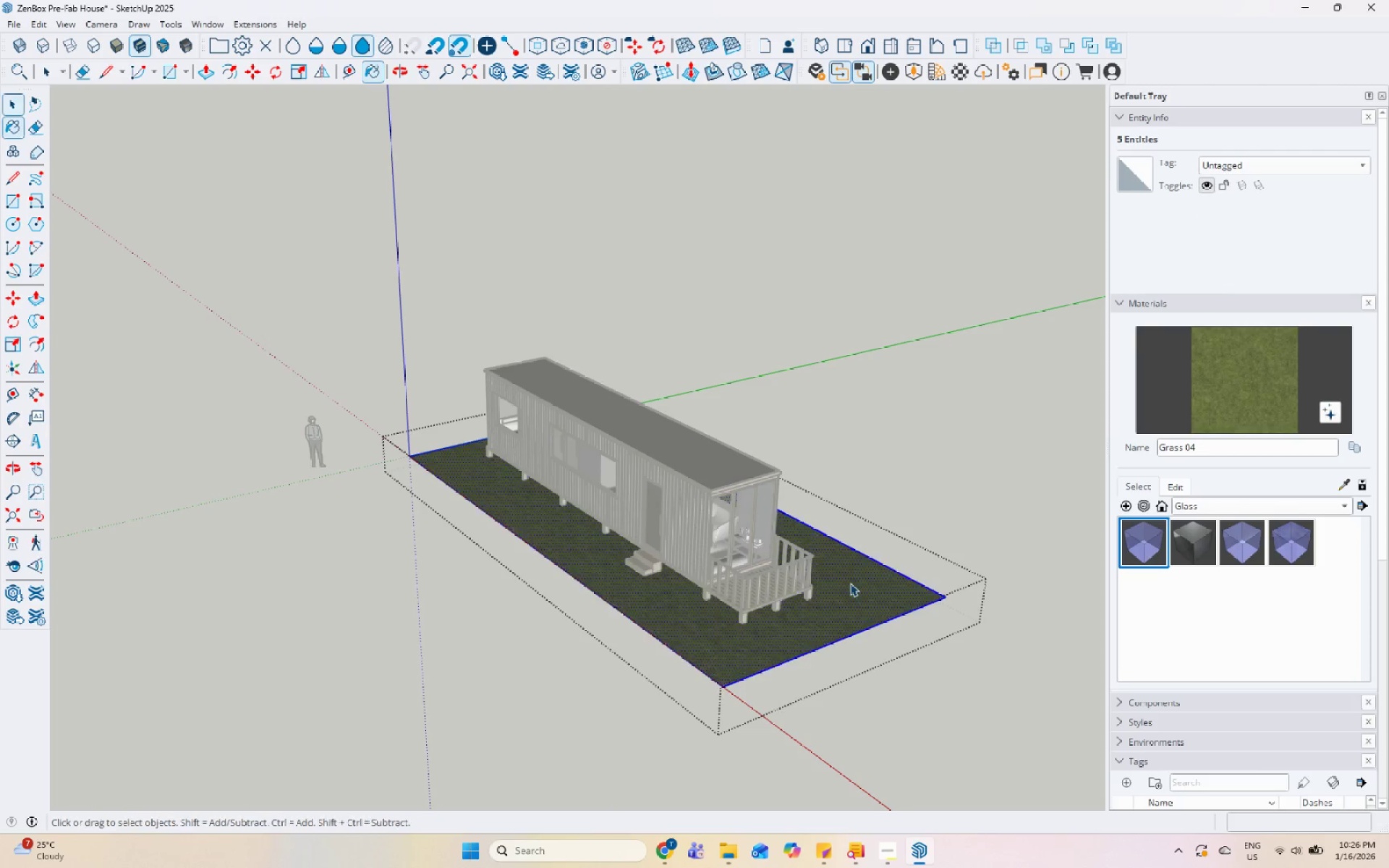 
key(Escape)
 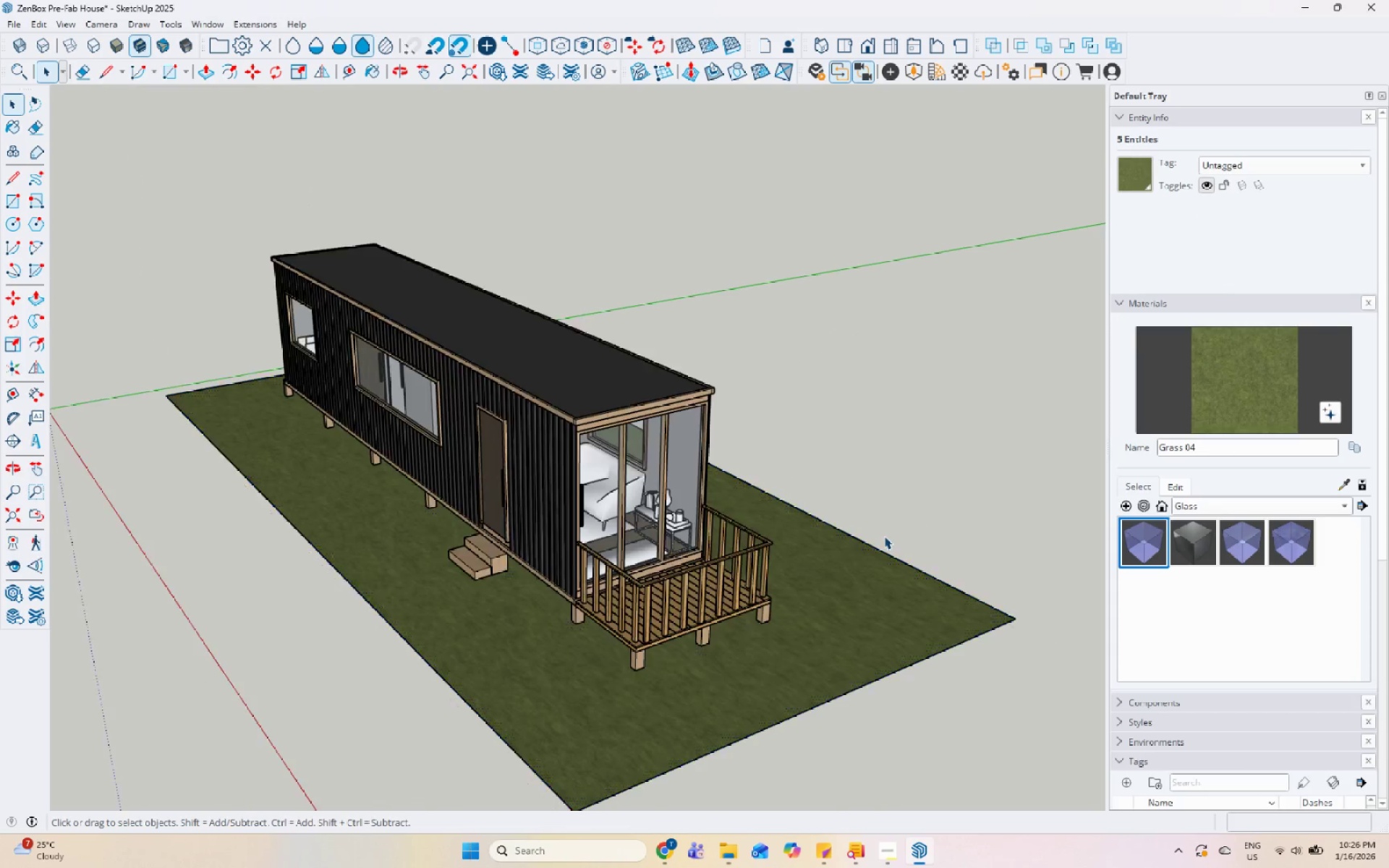 
key(Escape)
 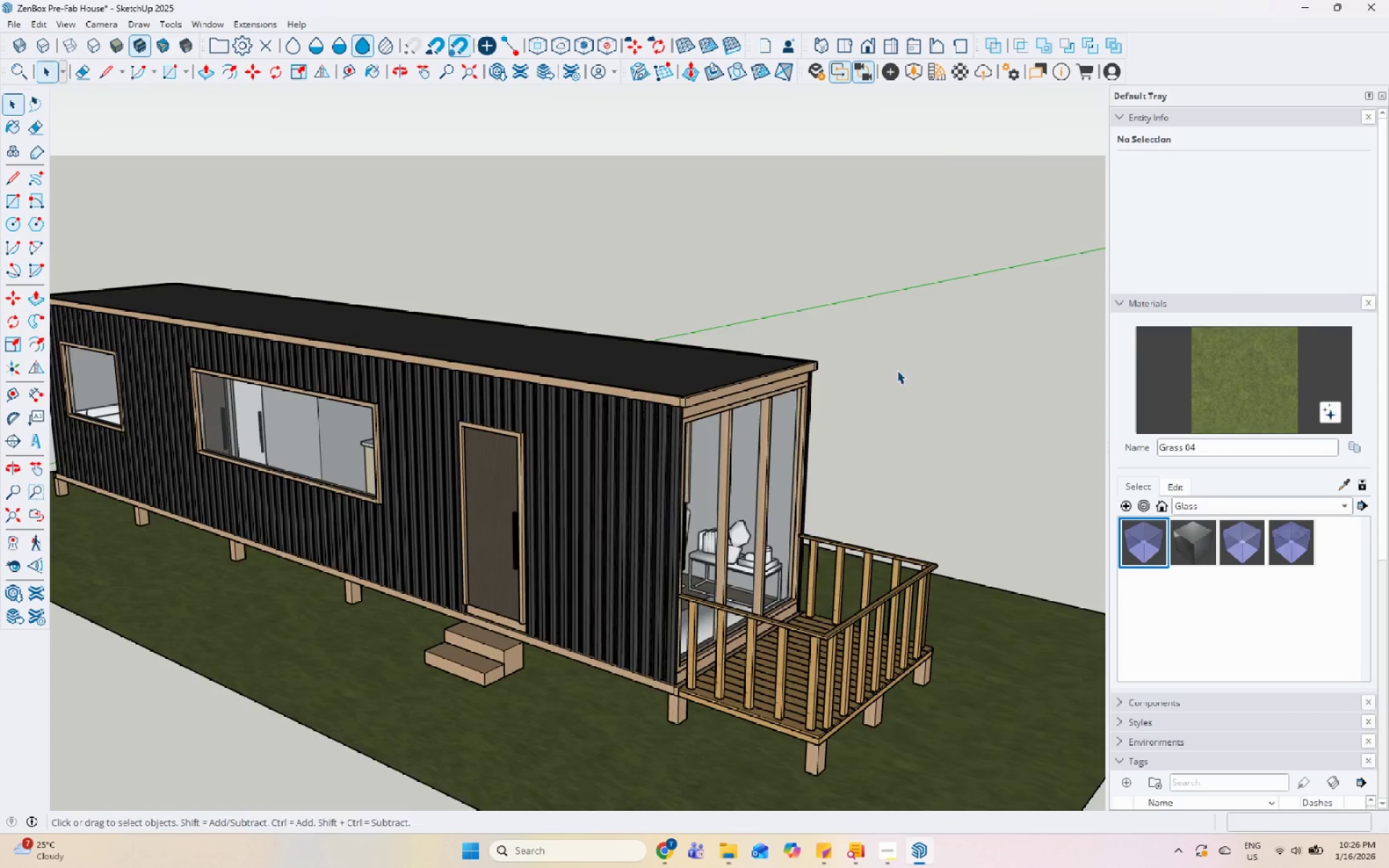 
scroll: coordinate [900, 367], scroll_direction: up, amount: 7.0
 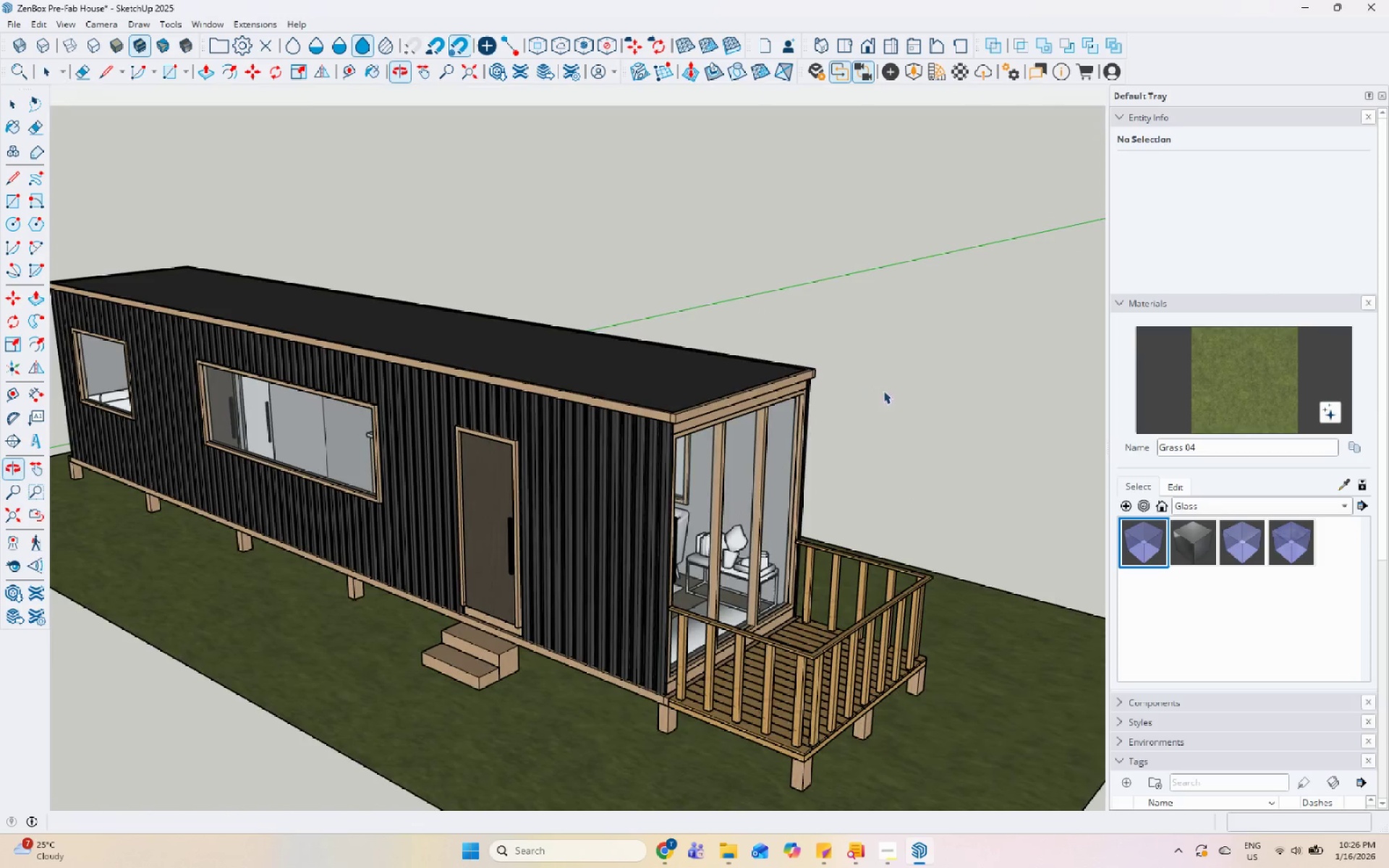 
scroll: coordinate [703, 546], scroll_direction: down, amount: 2.0
 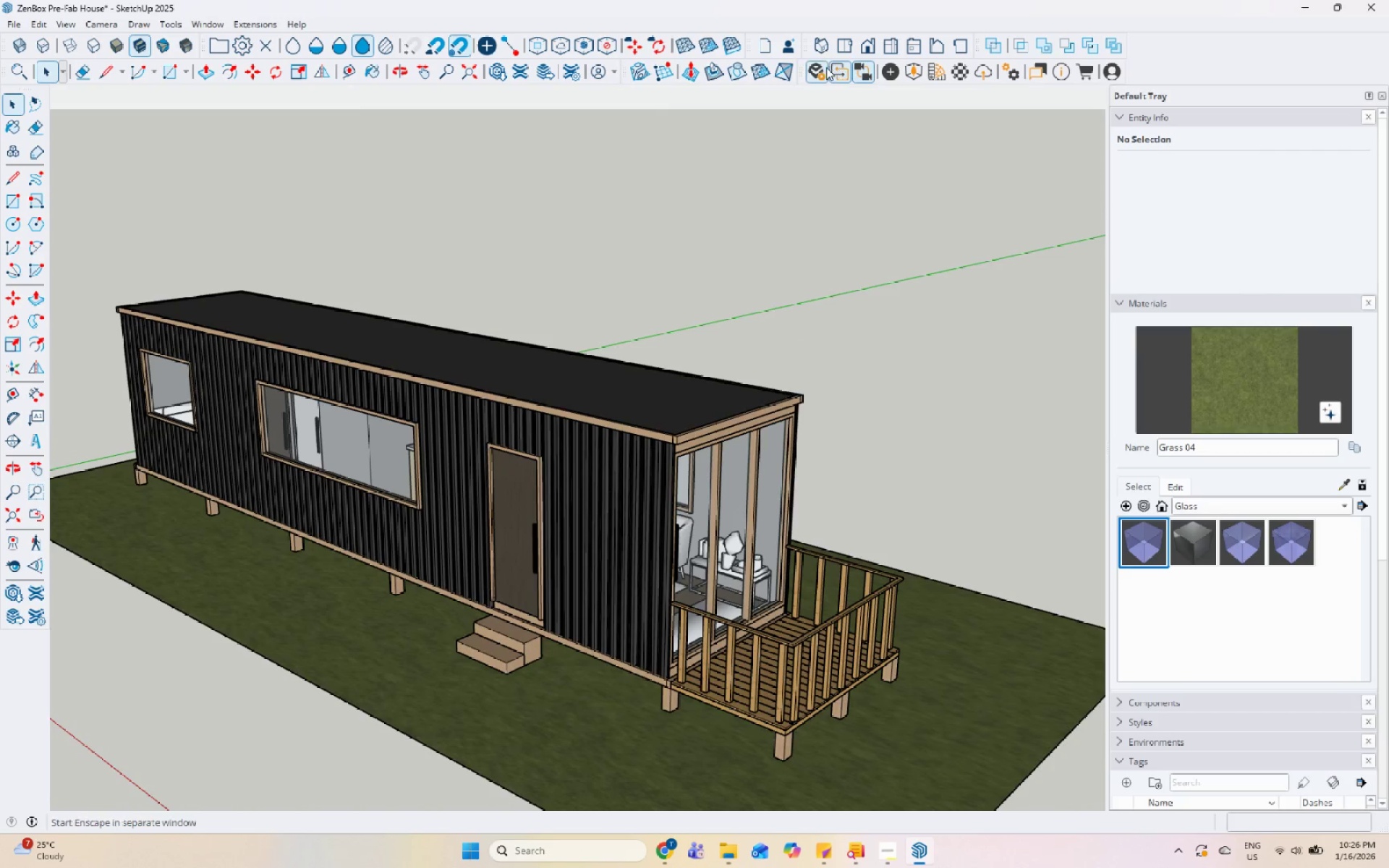 
left_click([826, 67])
 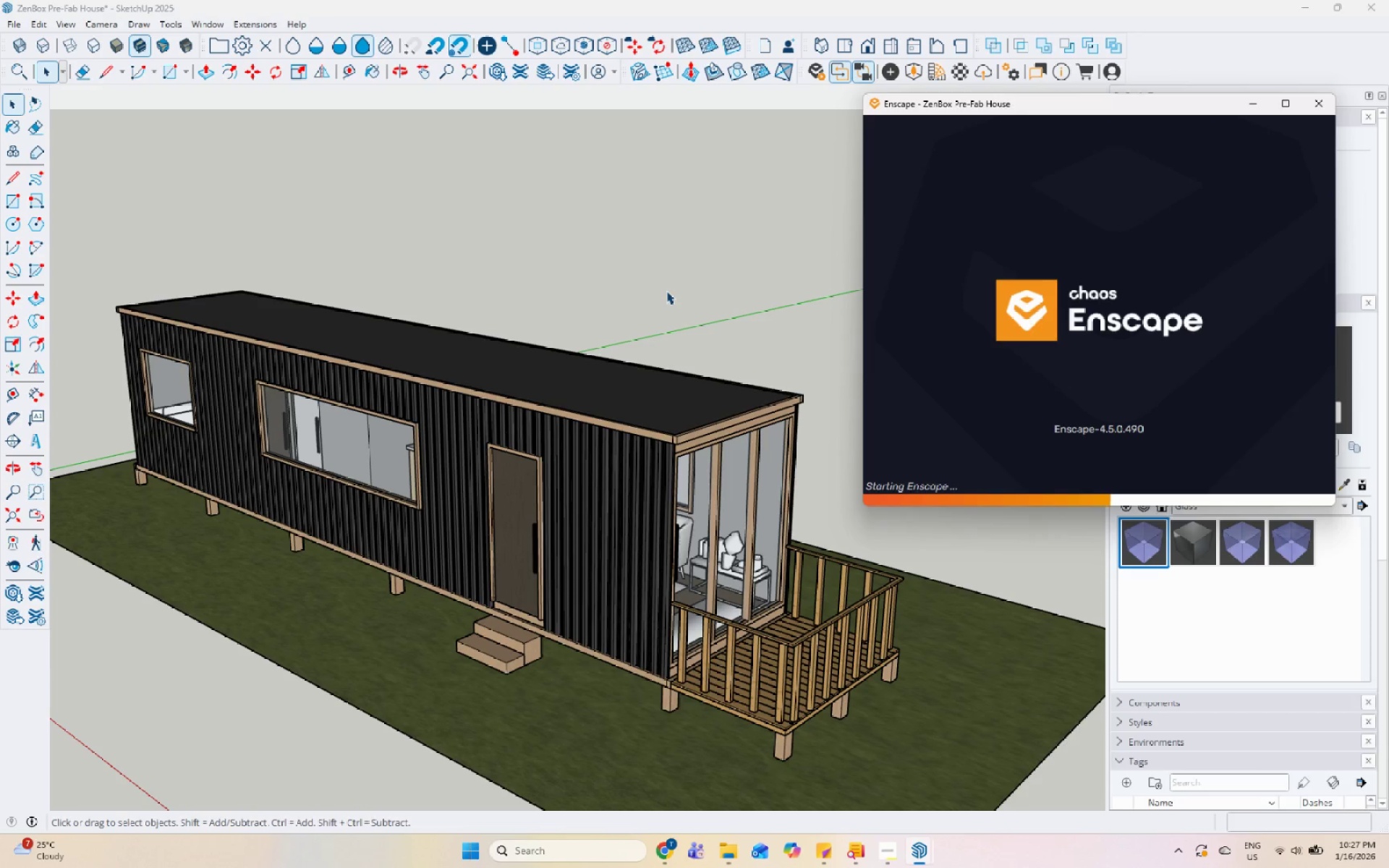 
wait(28.19)
 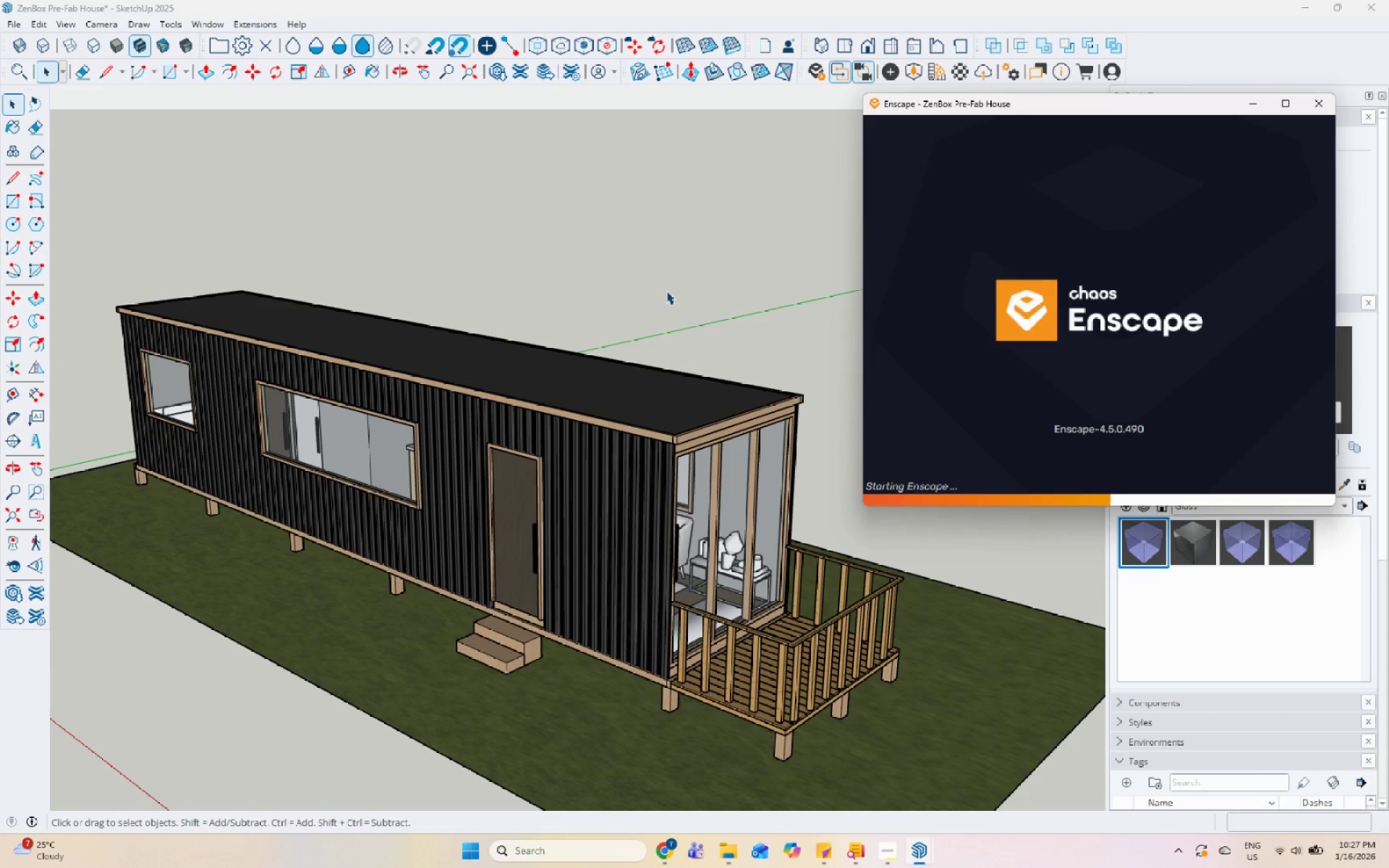 
scroll: coordinate [1138, 313], scroll_direction: up, amount: 19.0
 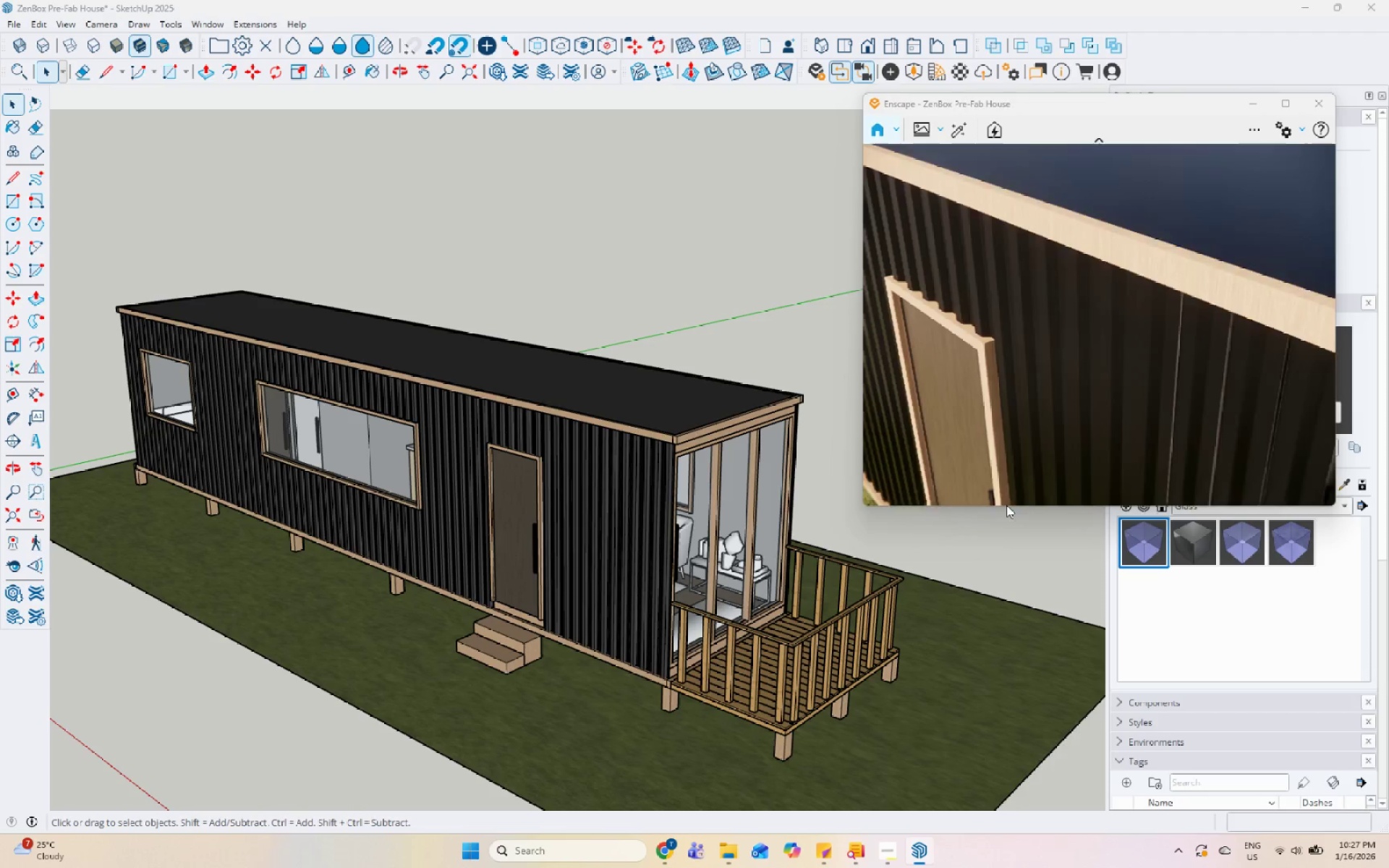 
scroll: coordinate [577, 541], scroll_direction: down, amount: 43.0
 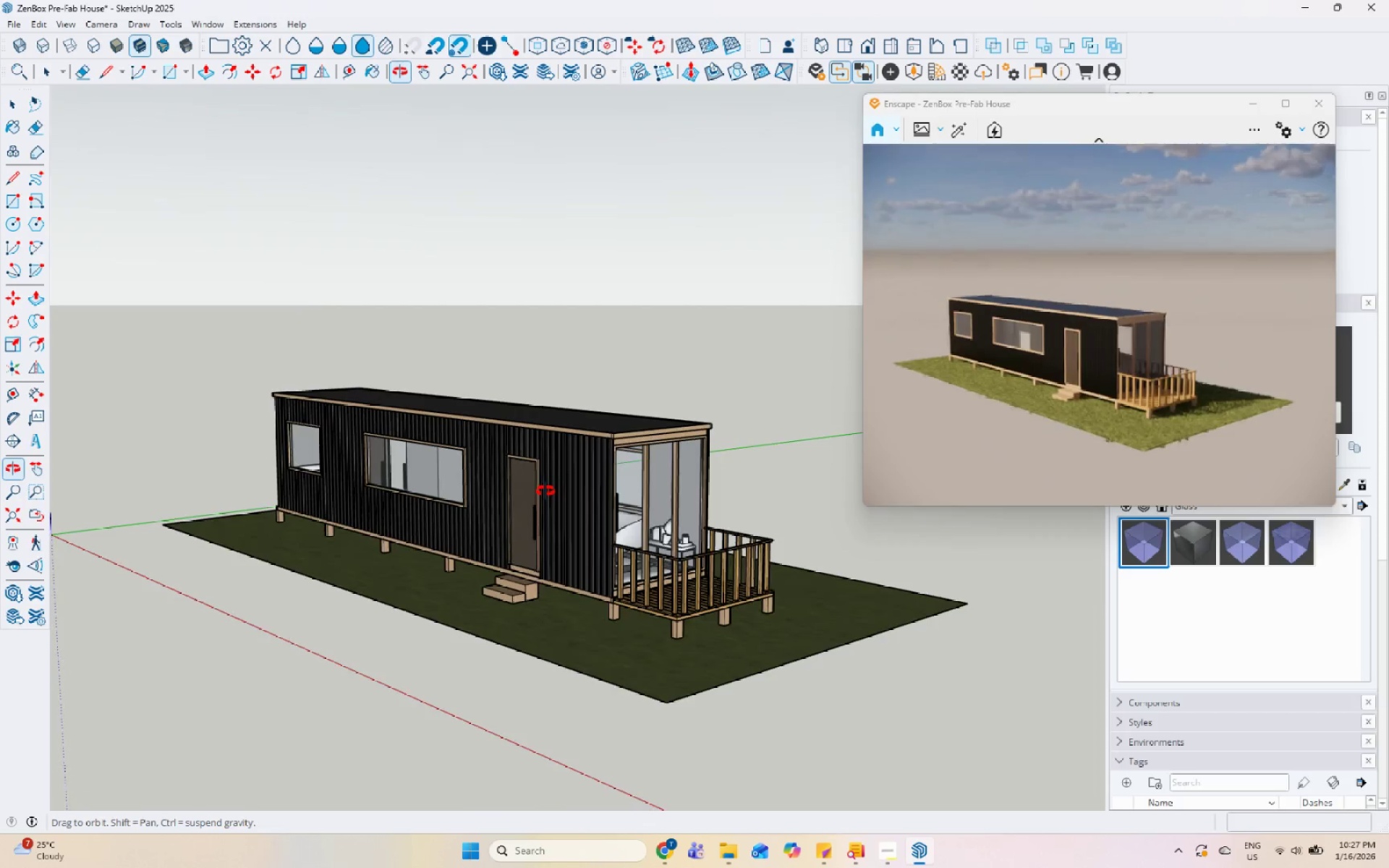 
scroll: coordinate [489, 446], scroll_direction: up, amount: 6.0
 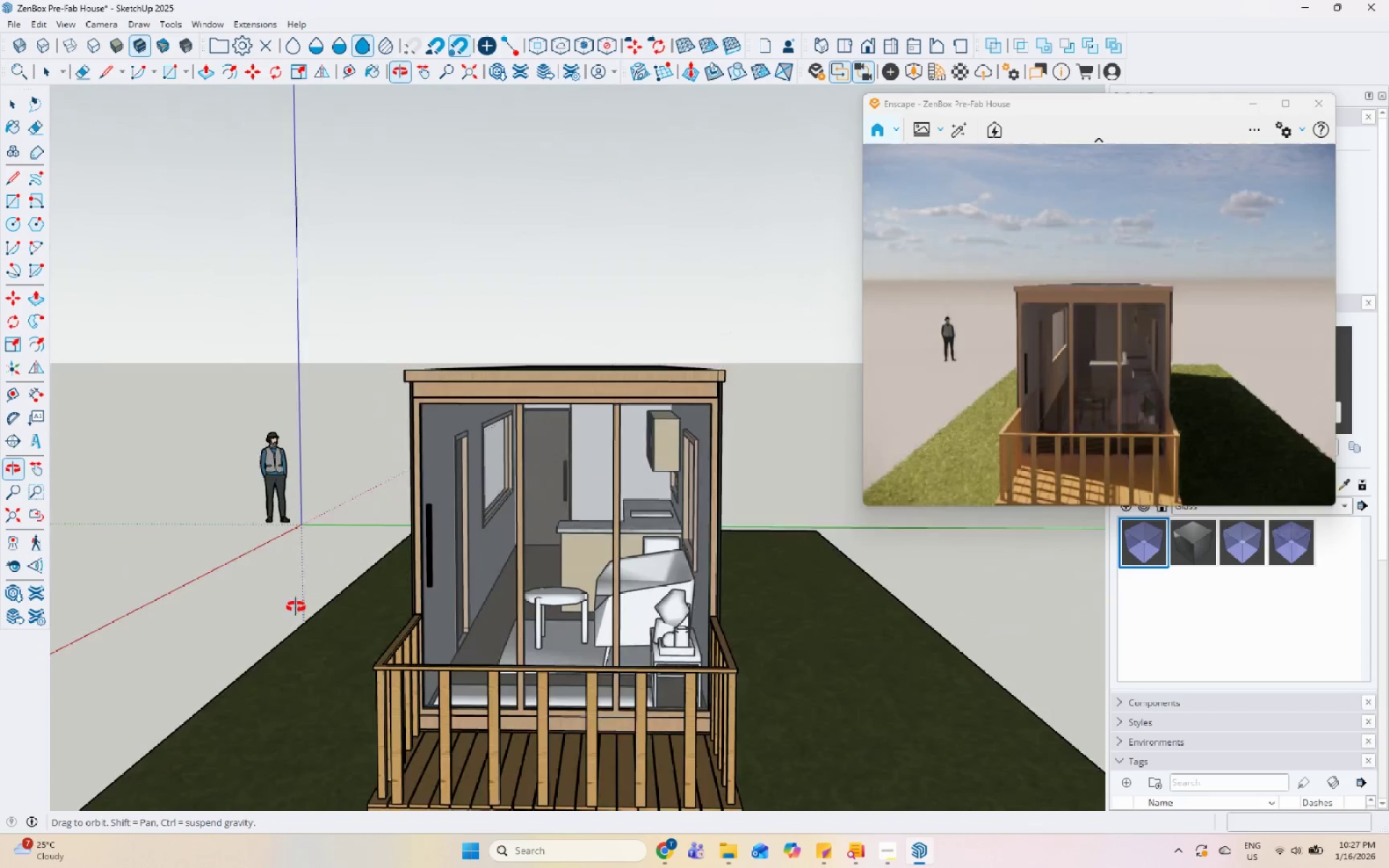 
scroll: coordinate [493, 530], scroll_direction: down, amount: 5.0
 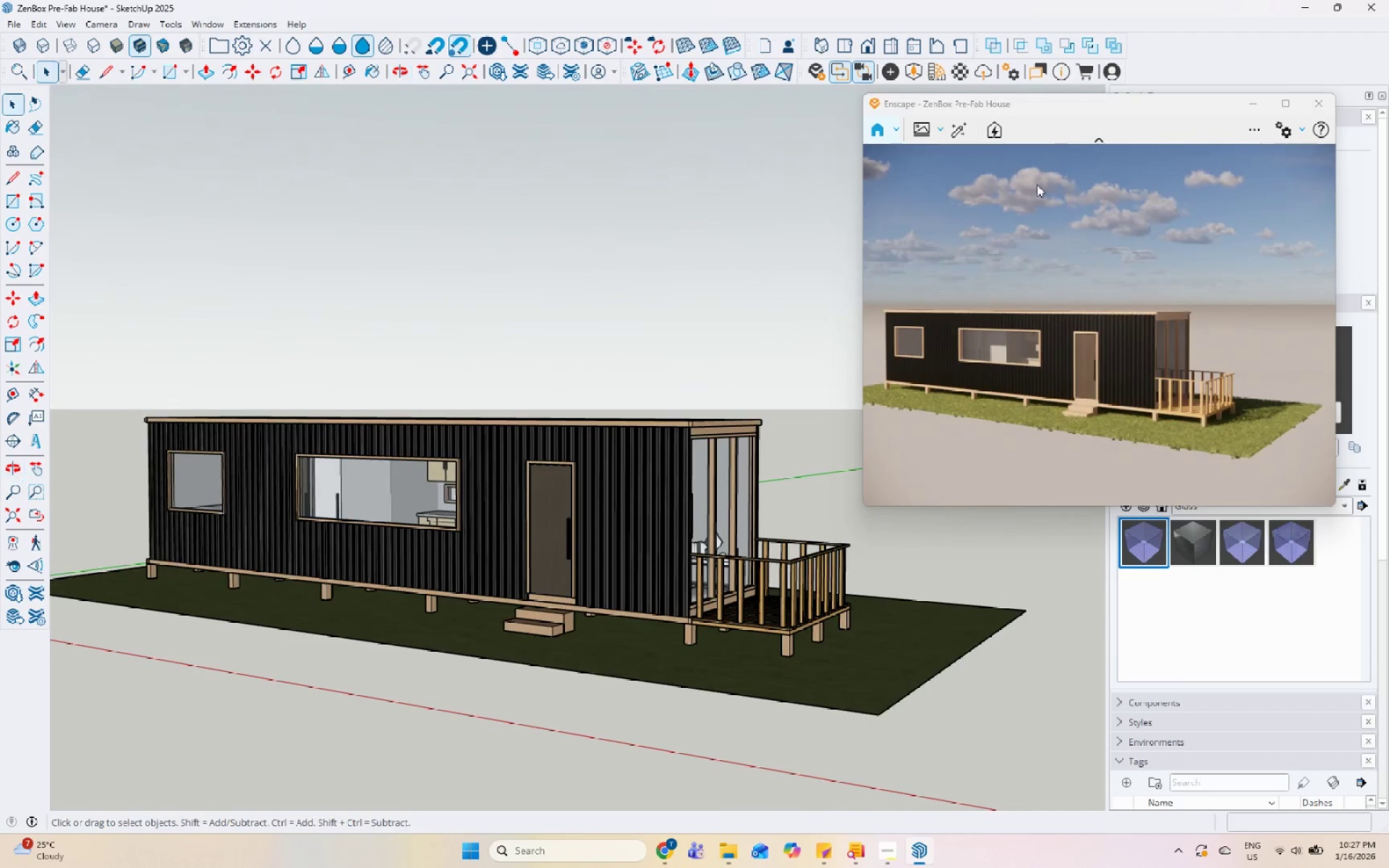 
left_click([1248, 129])
 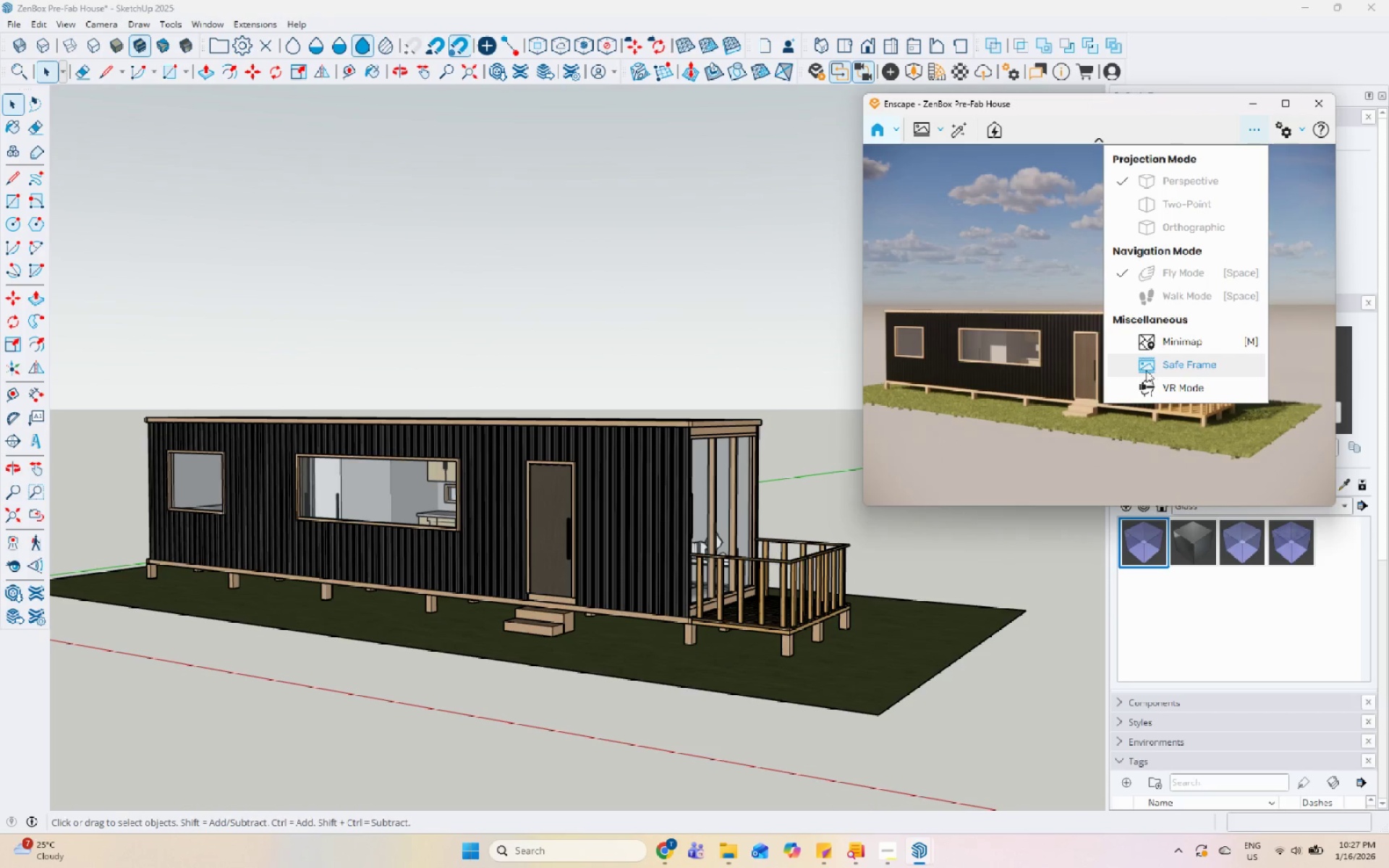 
left_click([1168, 363])
 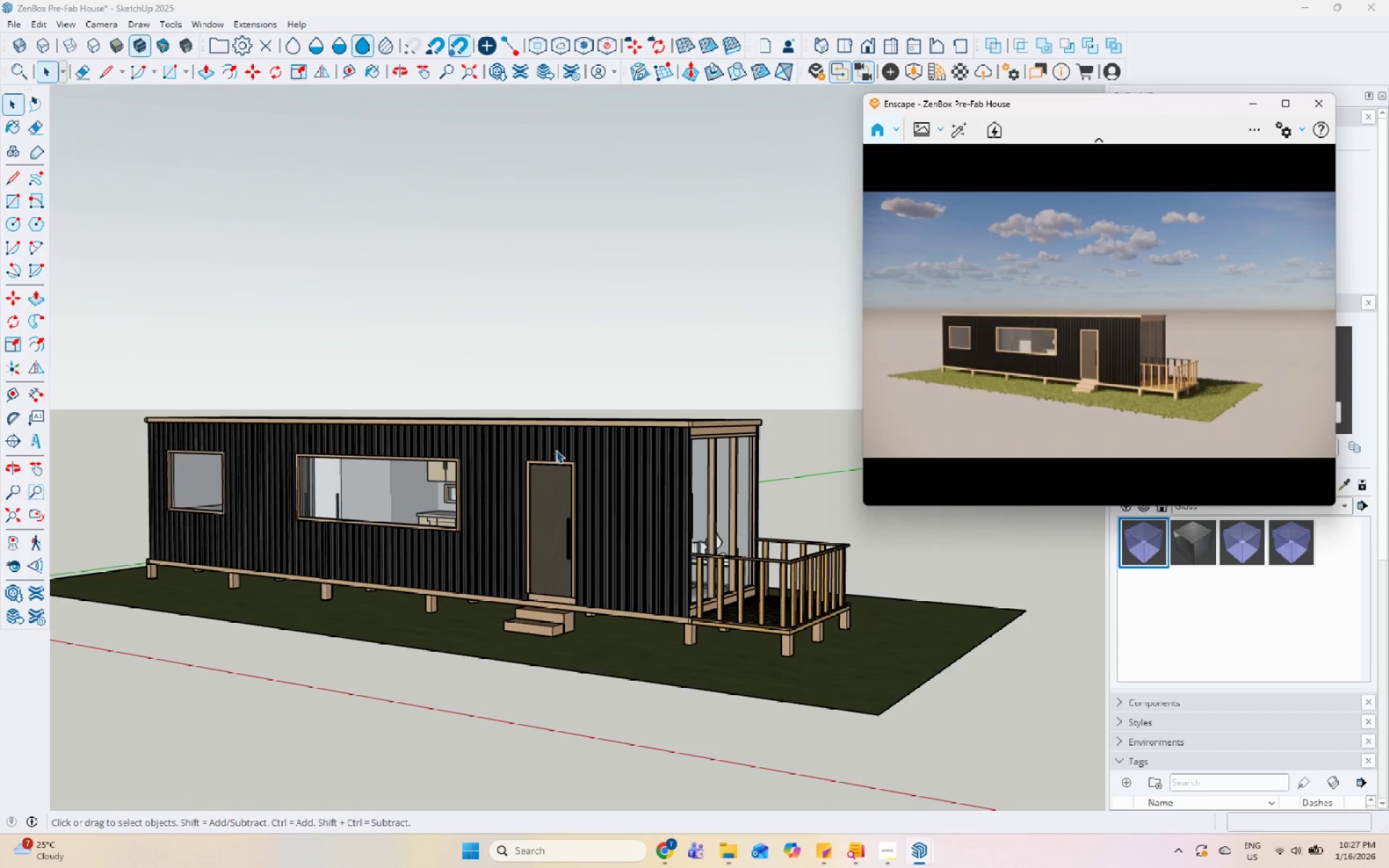 
scroll: coordinate [515, 578], scroll_direction: up, amount: 6.0
 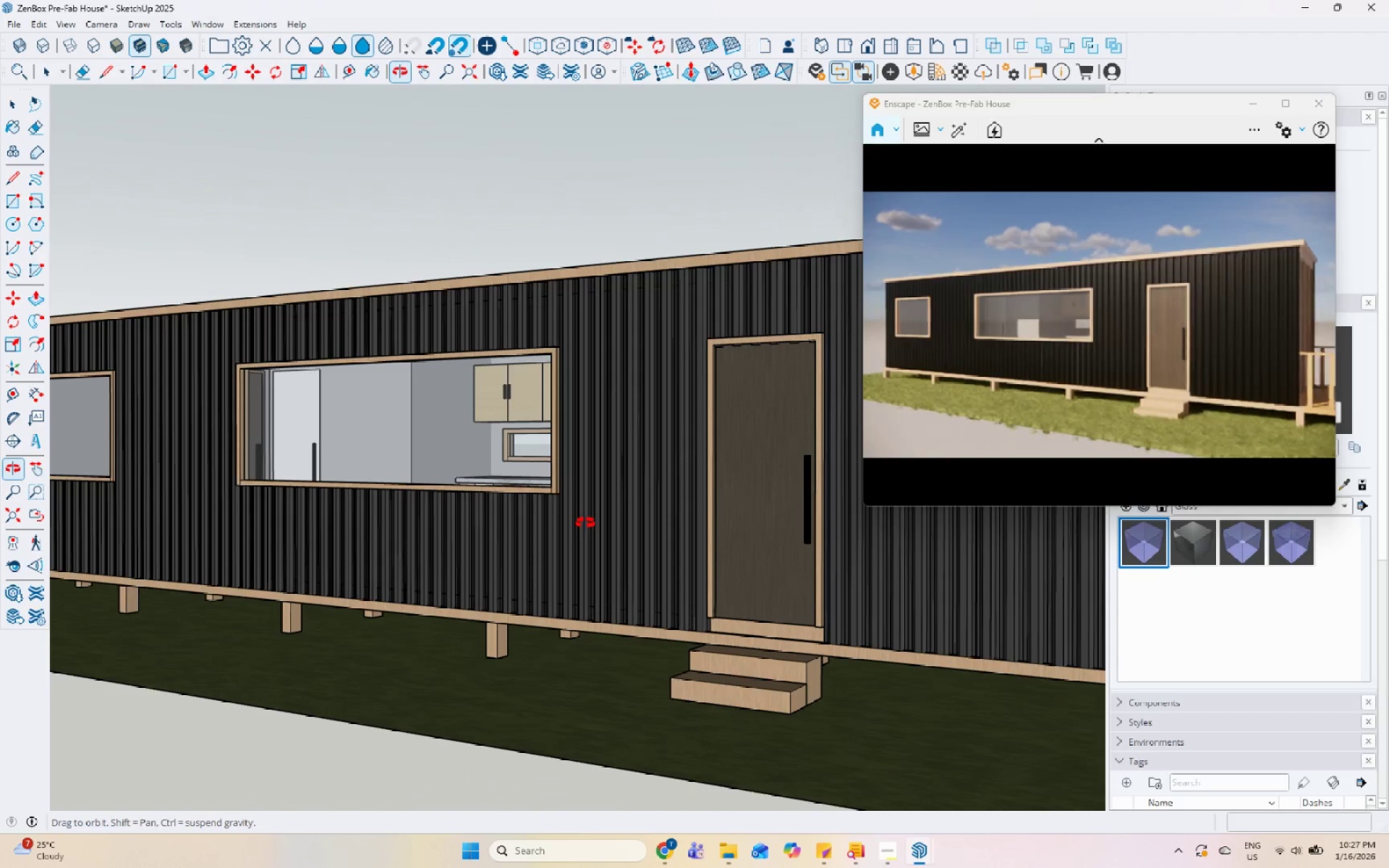 
scroll: coordinate [425, 528], scroll_direction: down, amount: 5.0
 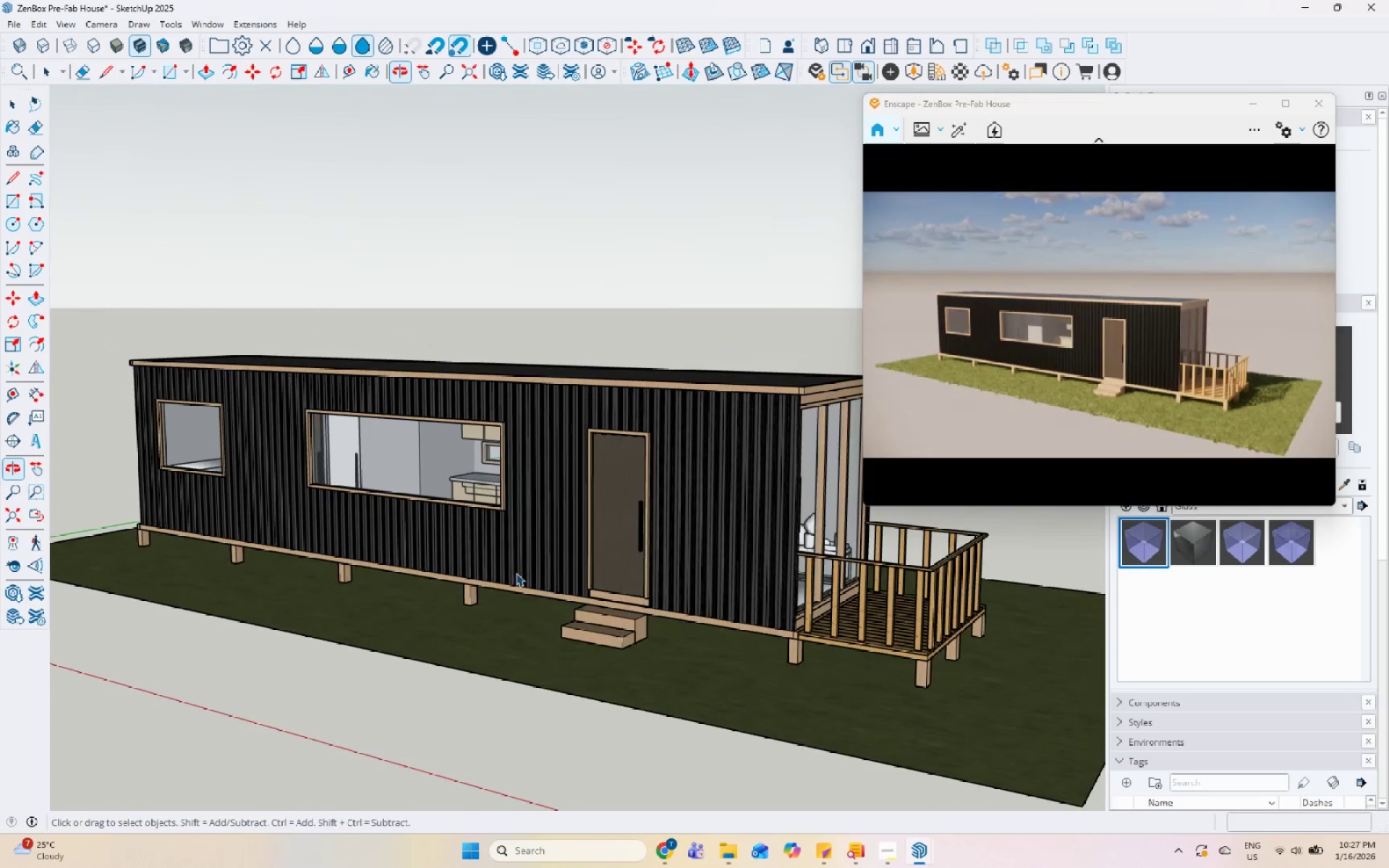 
scroll: coordinate [601, 568], scroll_direction: up, amount: 6.0
 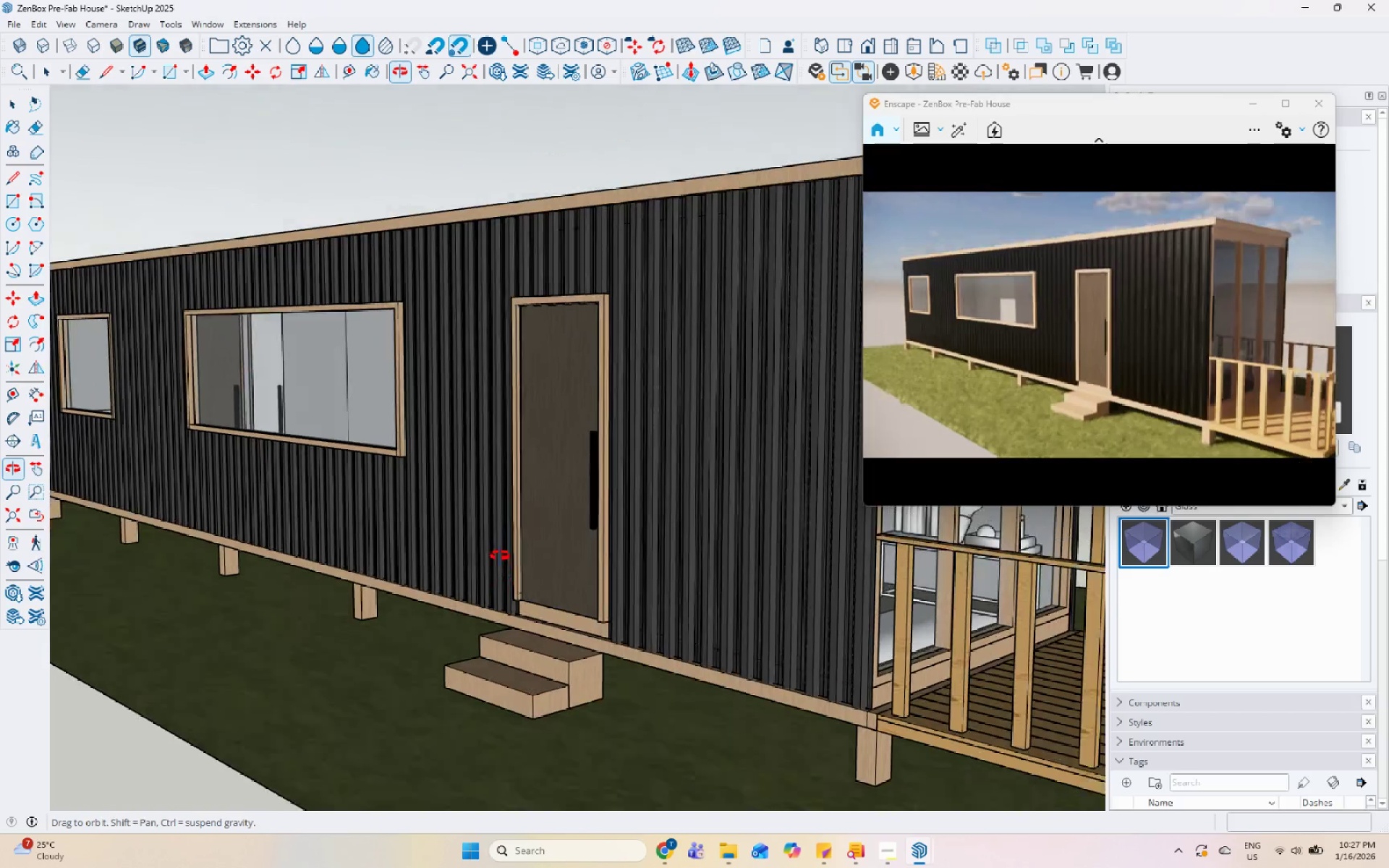 
scroll: coordinate [573, 379], scroll_direction: down, amount: 3.0
 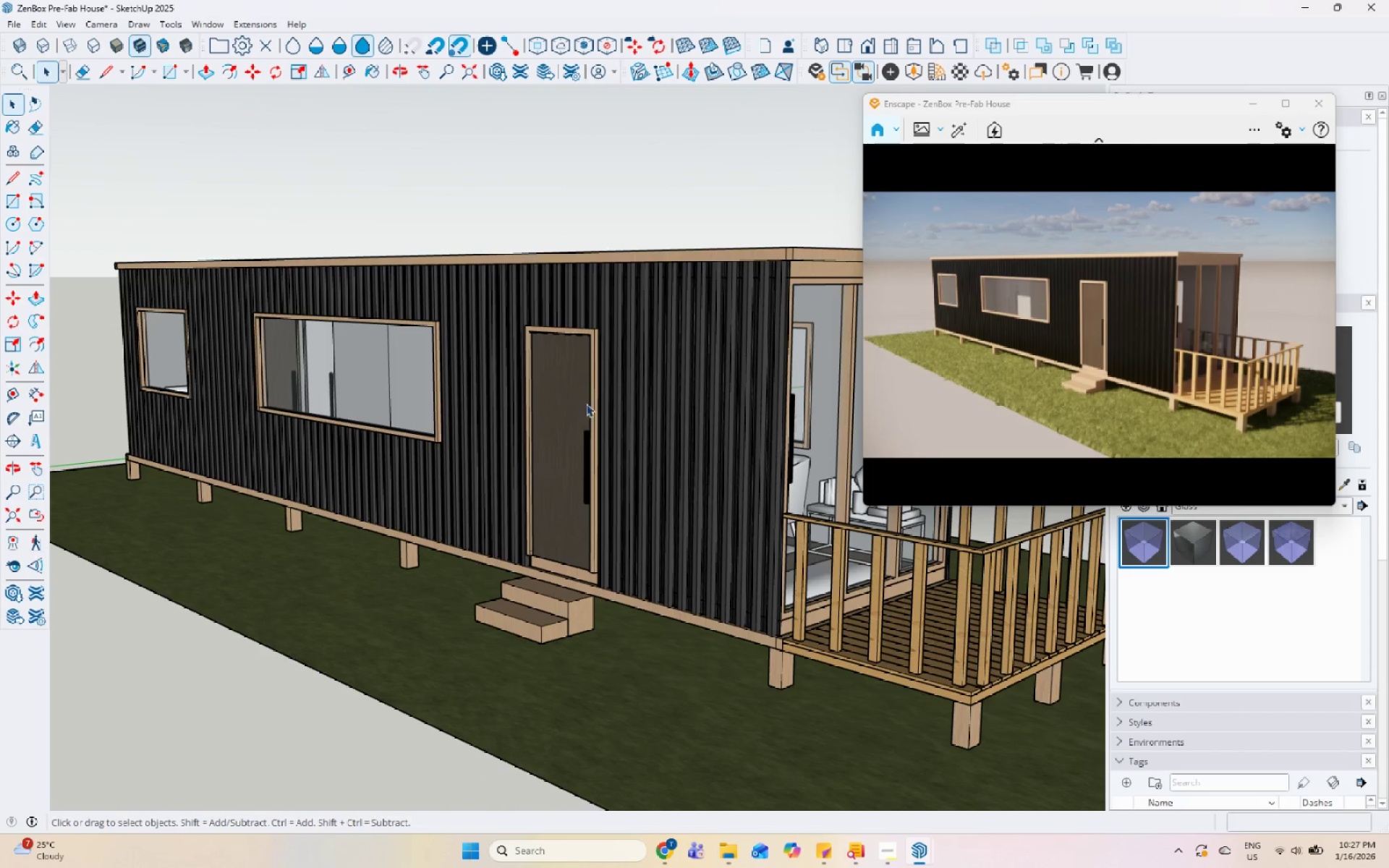 
left_click([885, 850])